 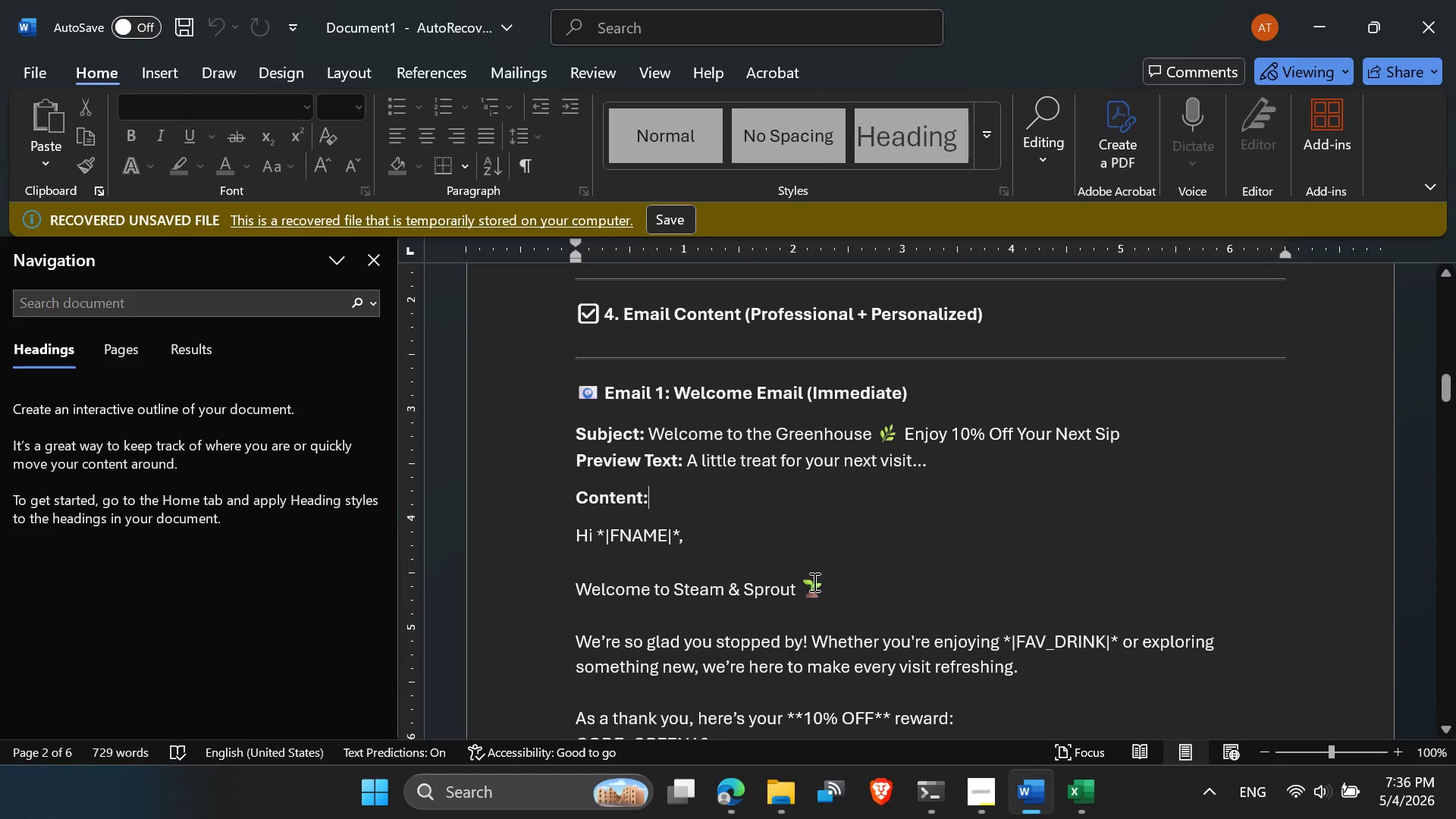 
scroll: coordinate [811, 583], scroll_direction: down, amount: 1.0
 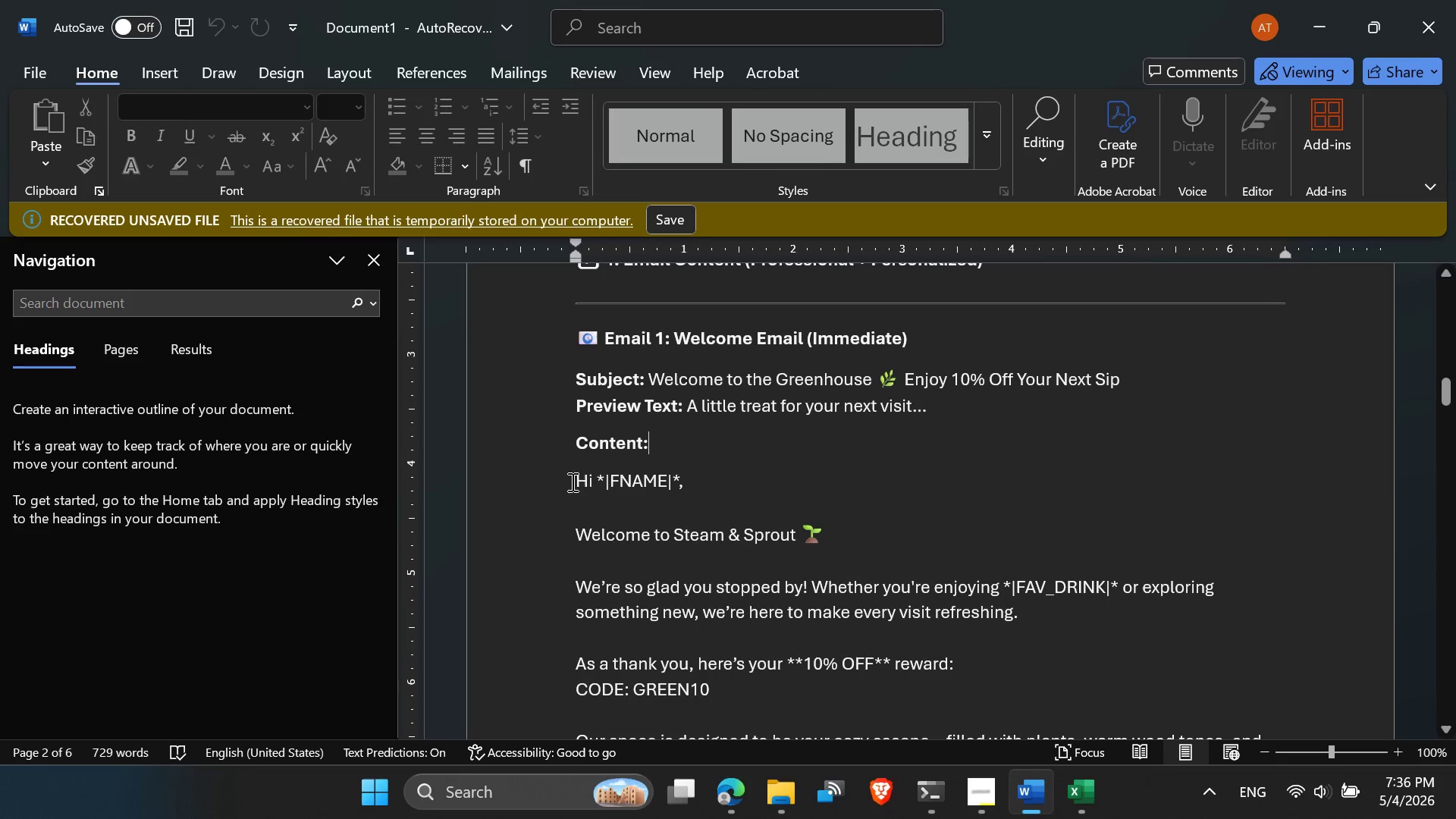 
left_click_drag(start_coordinate=[570, 478], to_coordinate=[827, 449])
 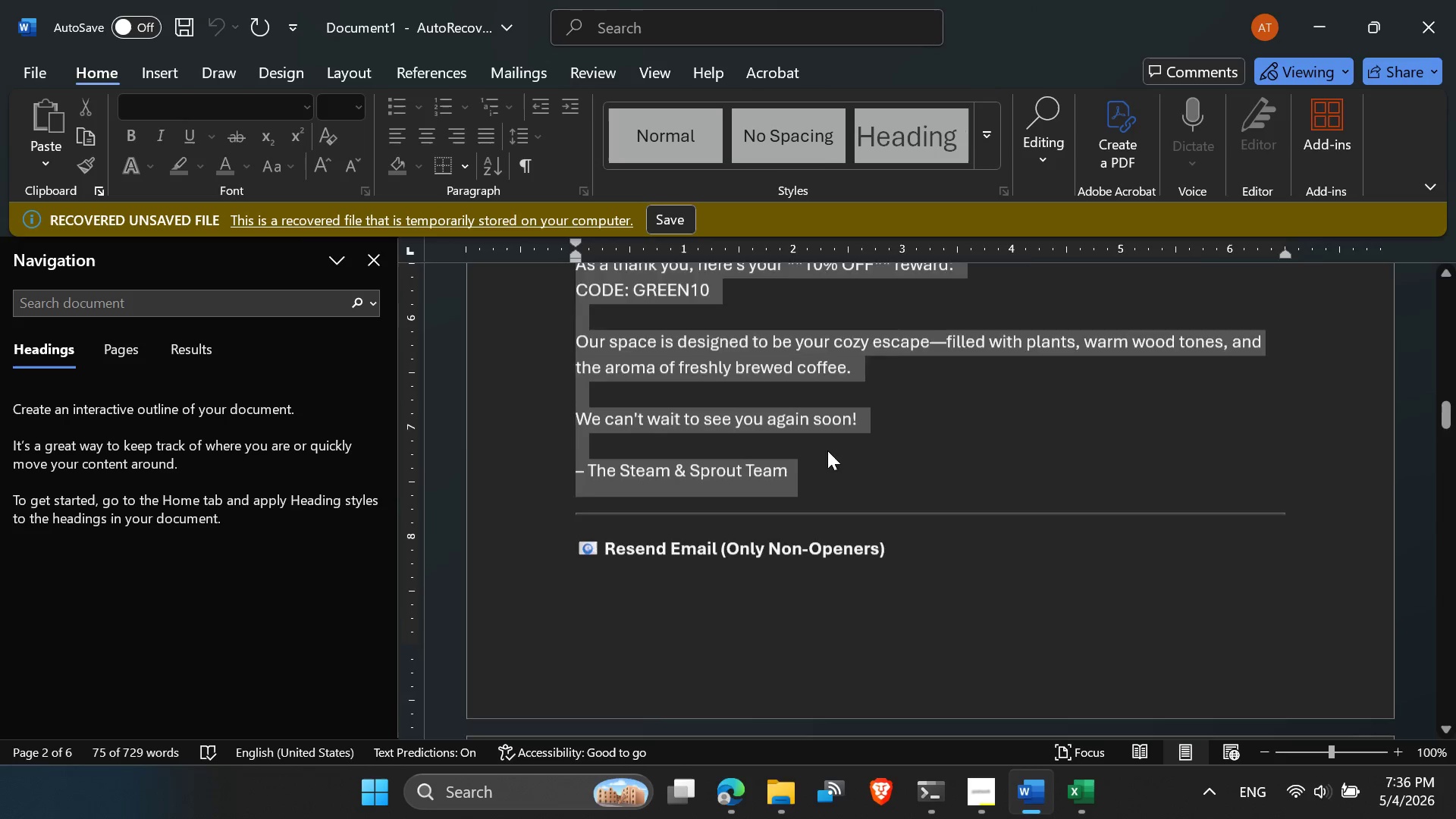 
scroll: coordinate [827, 450], scroll_direction: up, amount: 3.0
 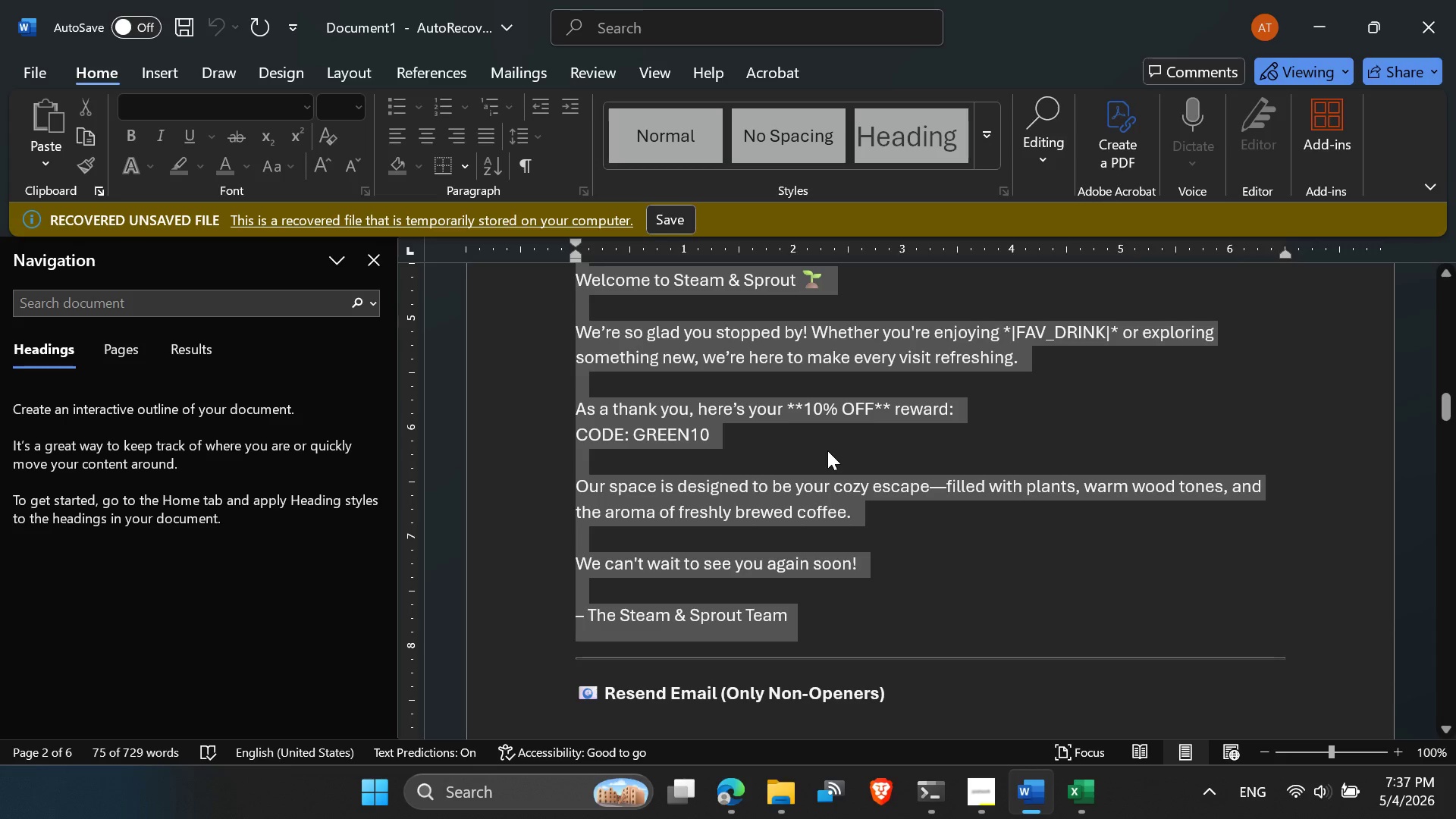 
scroll: coordinate [827, 452], scroll_direction: down, amount: 3.0
 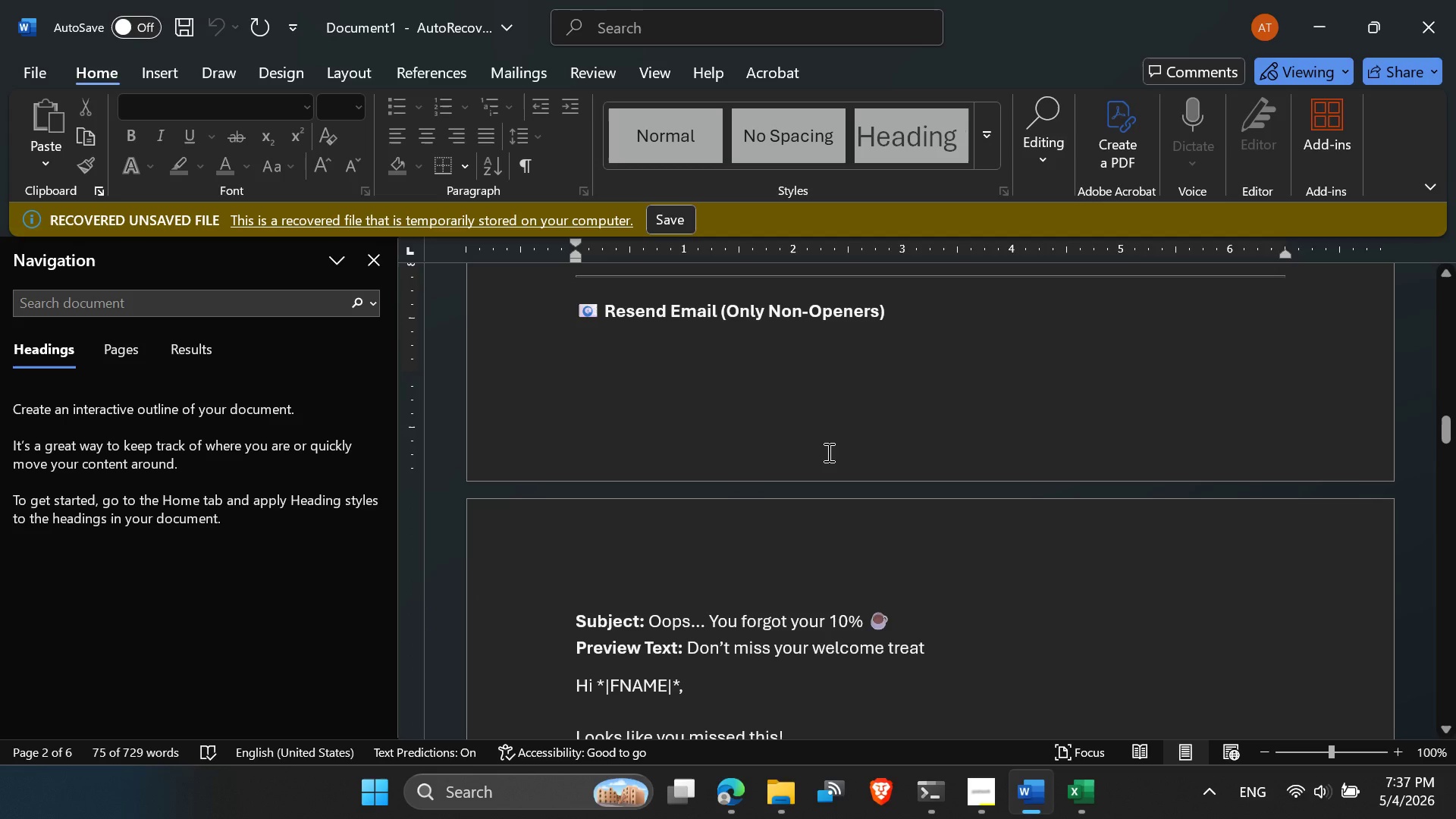 
scroll: coordinate [723, 432], scroll_direction: up, amount: 5.0
 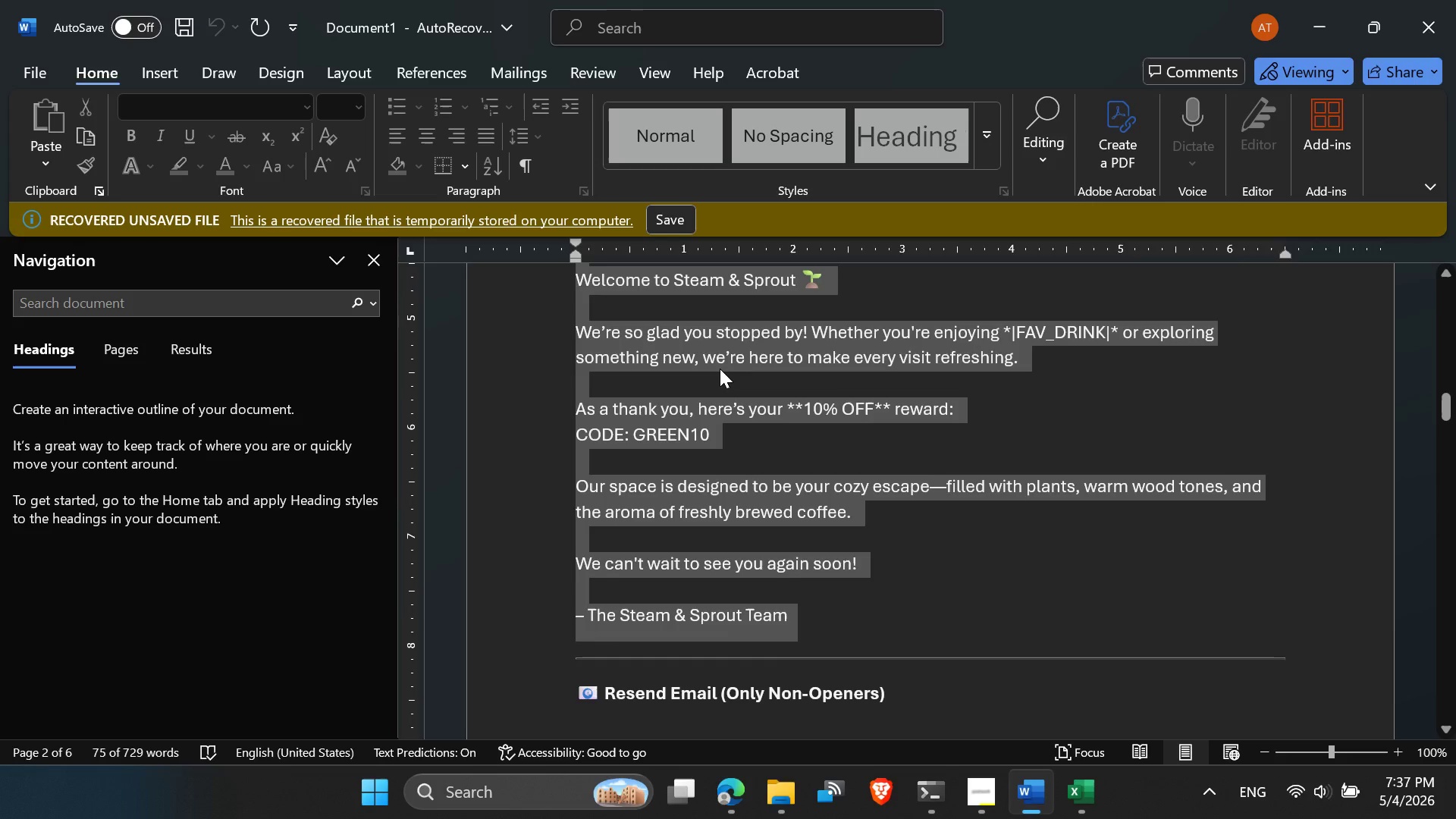 
scroll: coordinate [730, 544], scroll_direction: down, amount: 8.0
 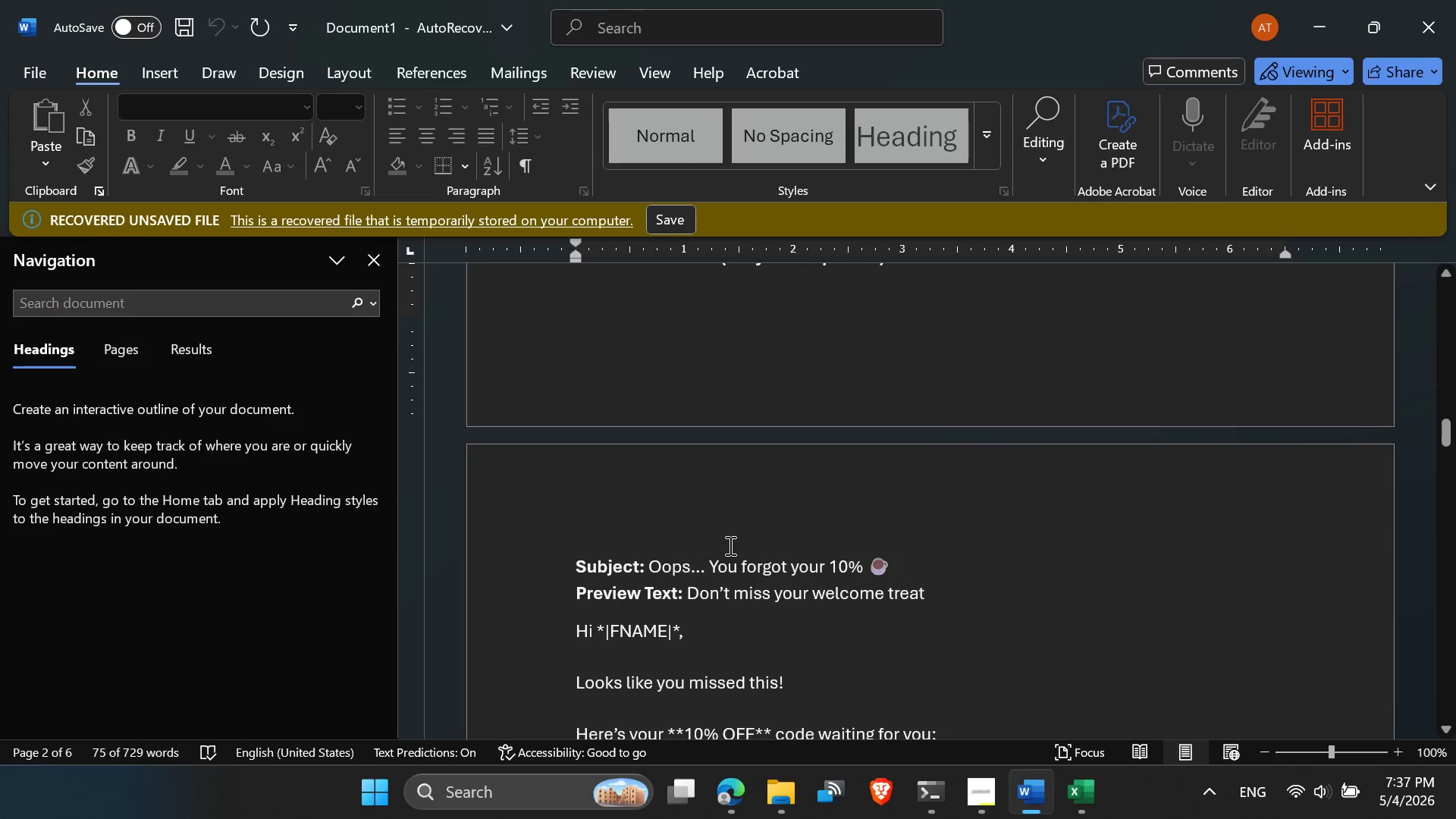 
scroll: coordinate [732, 521], scroll_direction: up, amount: 9.0
 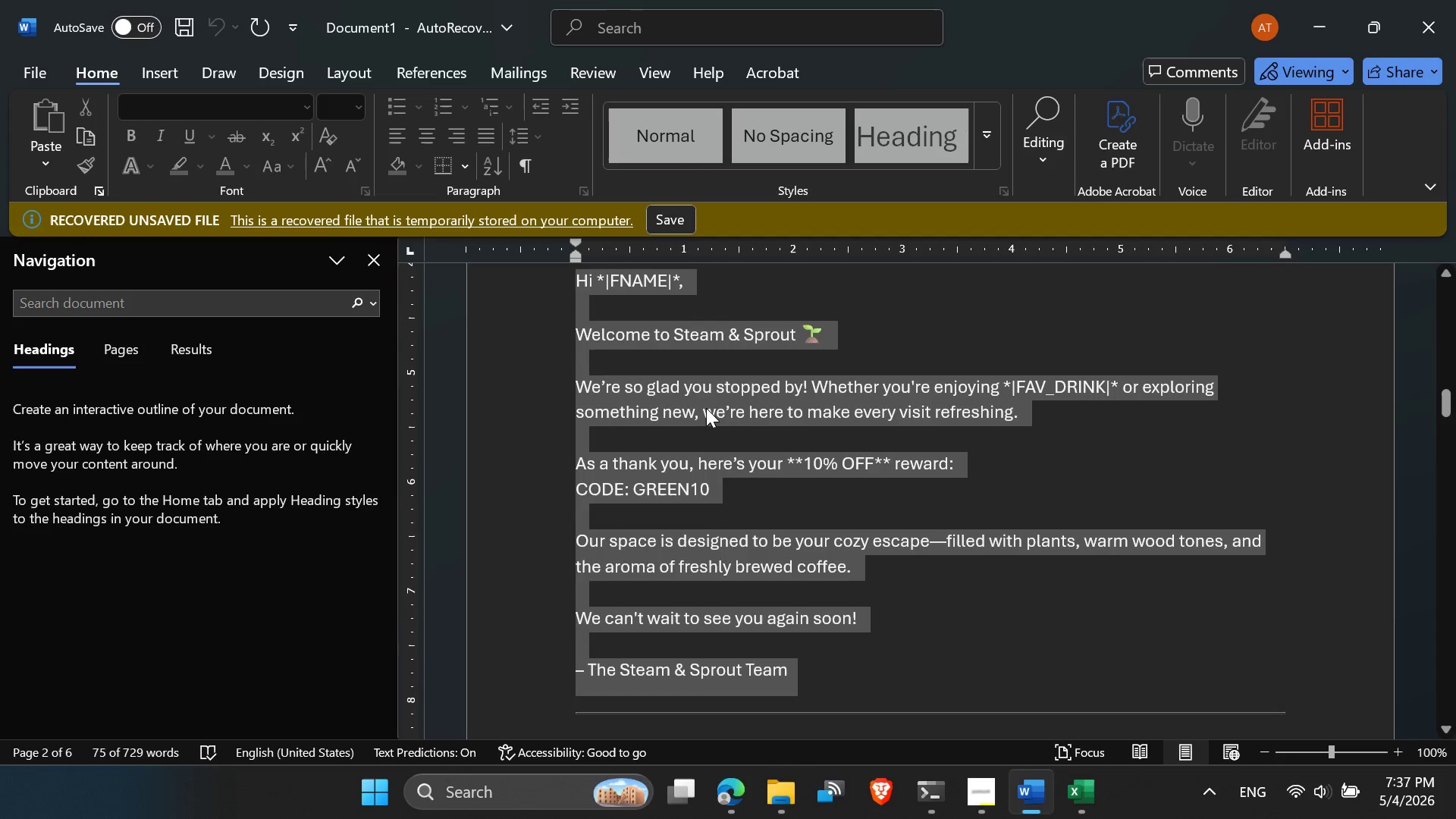 
right_click([706, 408])
 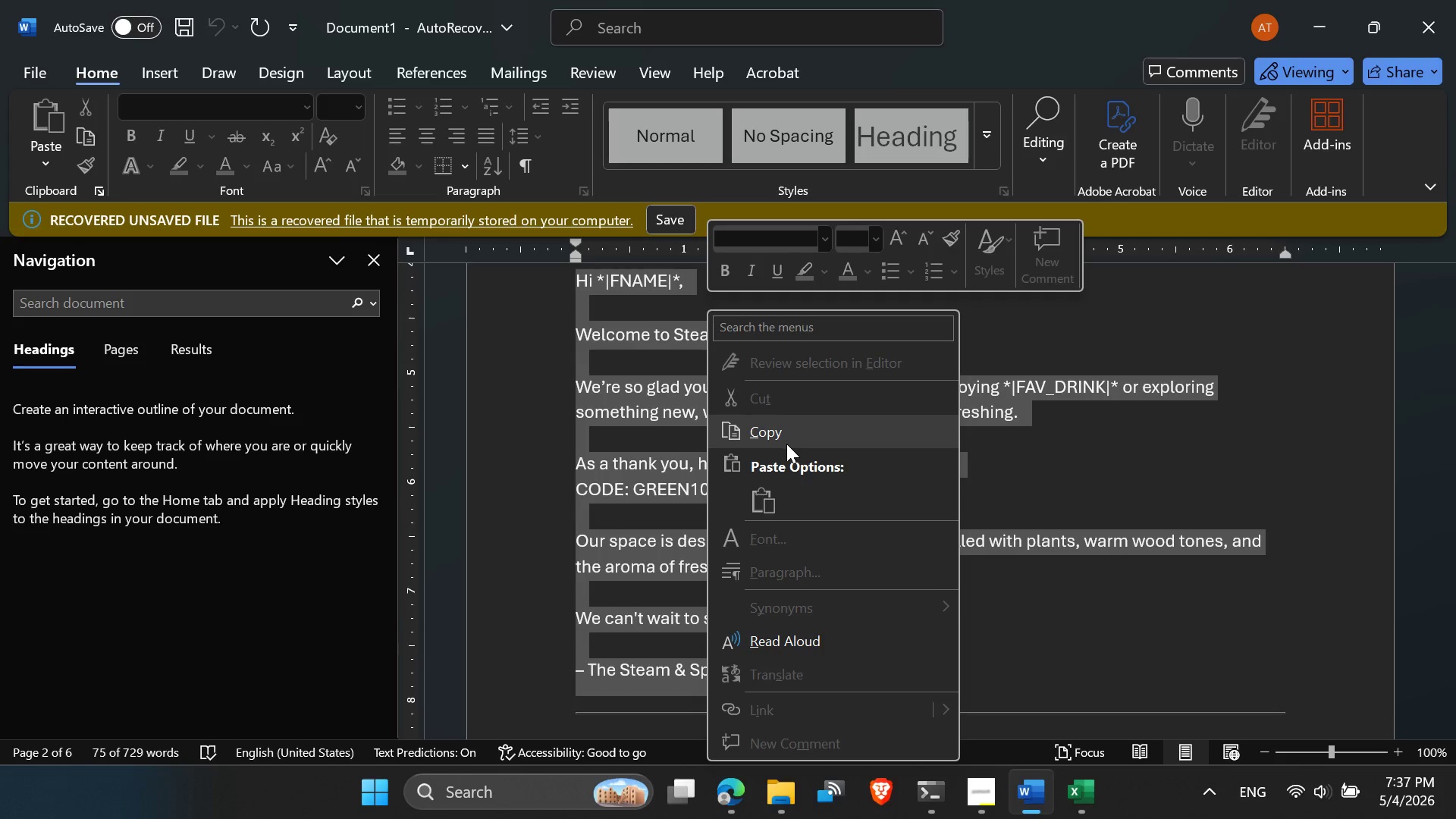 
left_click([786, 440])
 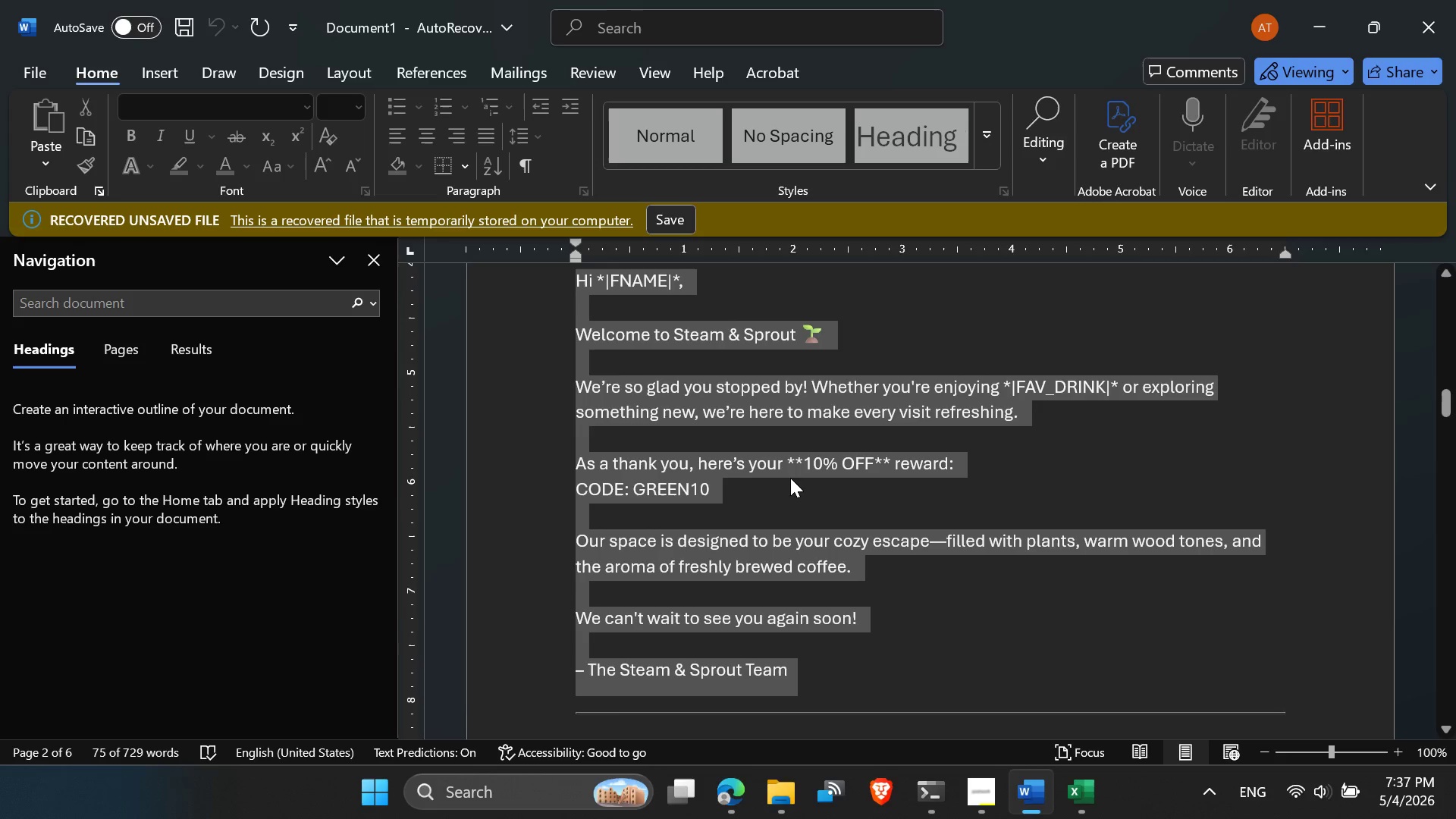 
scroll: coordinate [790, 488], scroll_direction: down, amount: 1.0
 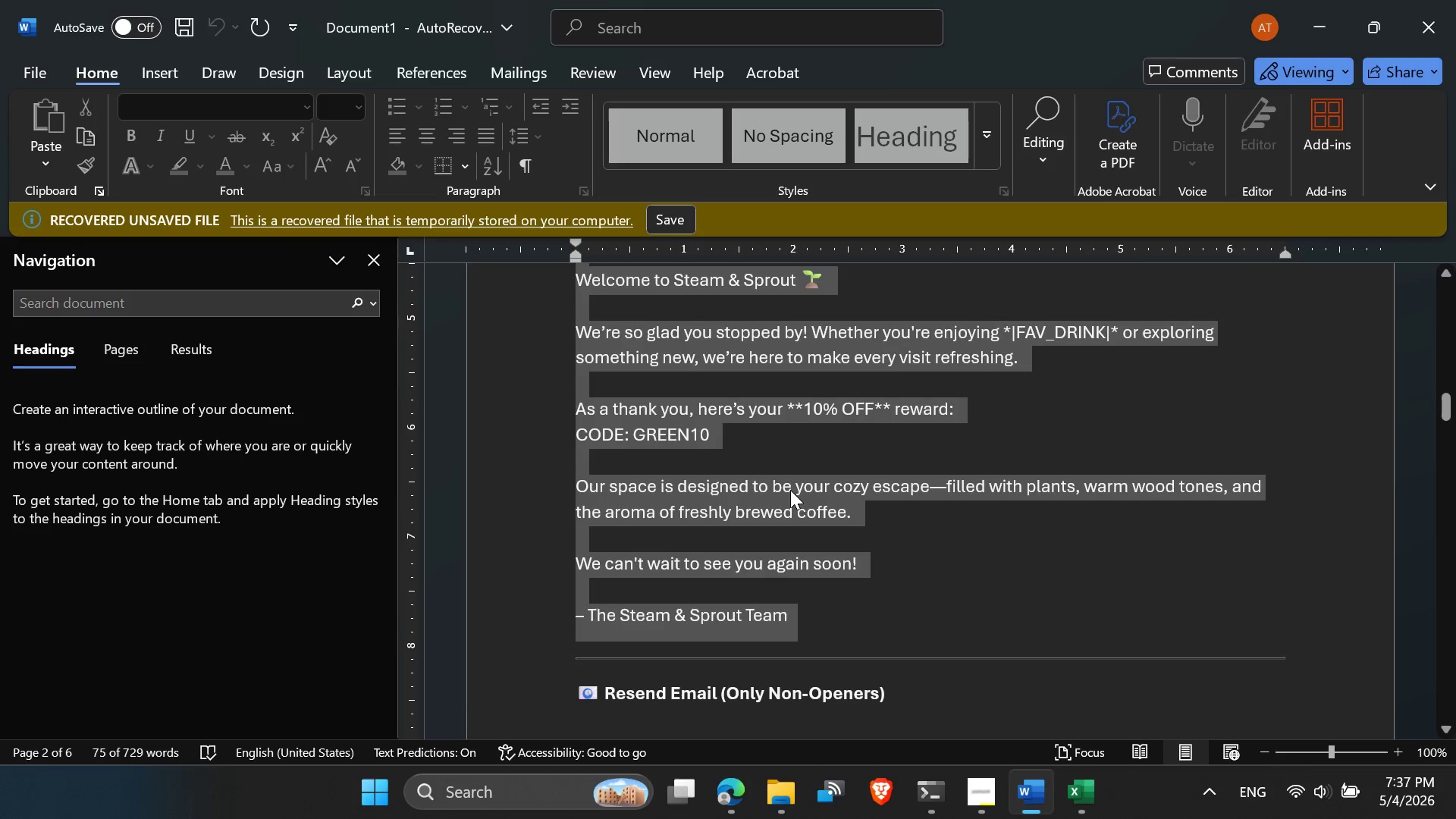 
scroll: coordinate [791, 490], scroll_direction: up, amount: 4.0
 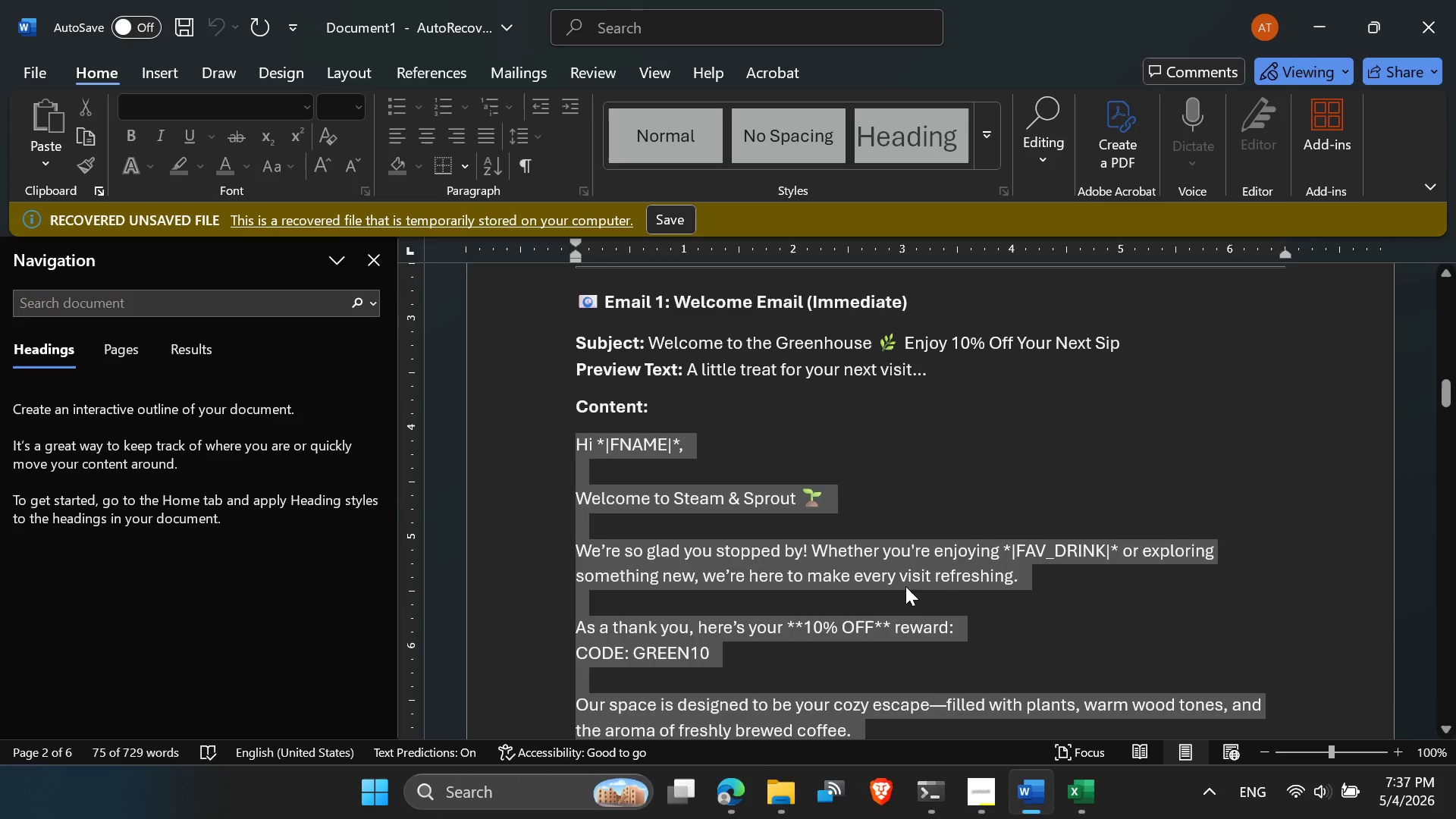 
left_click([739, 803])
 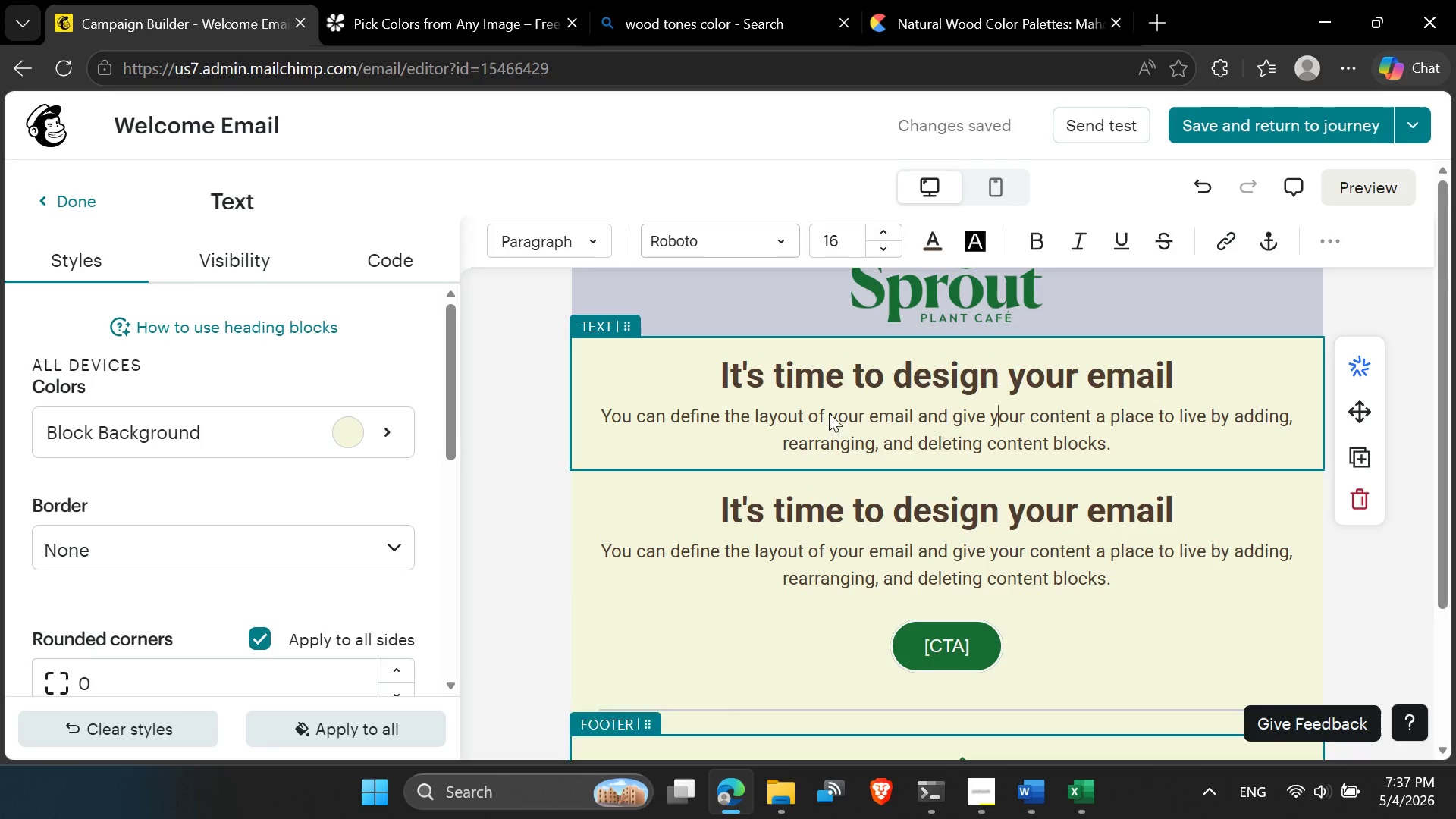 
left_click([847, 385])
 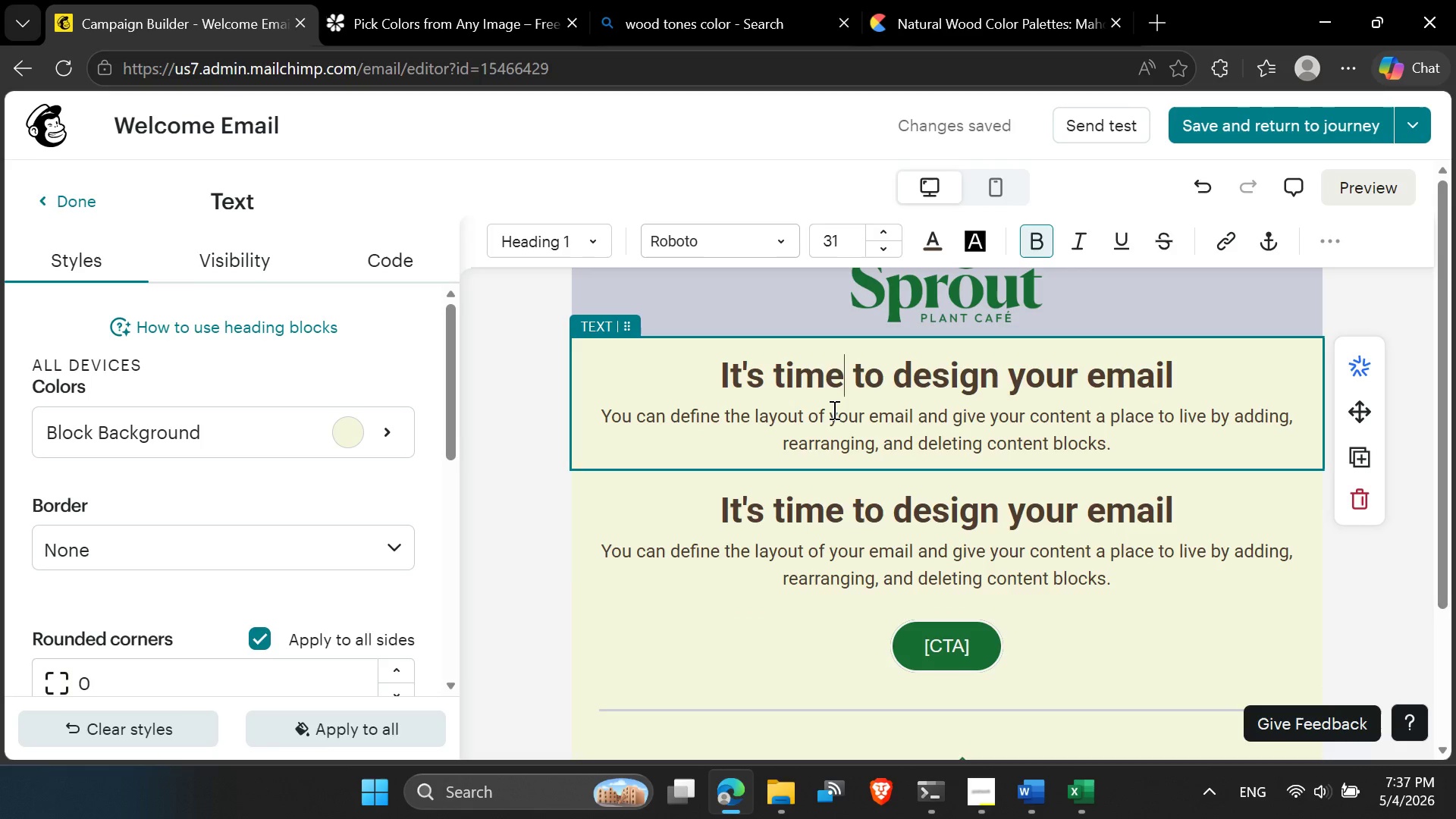 
double_click([833, 410])
 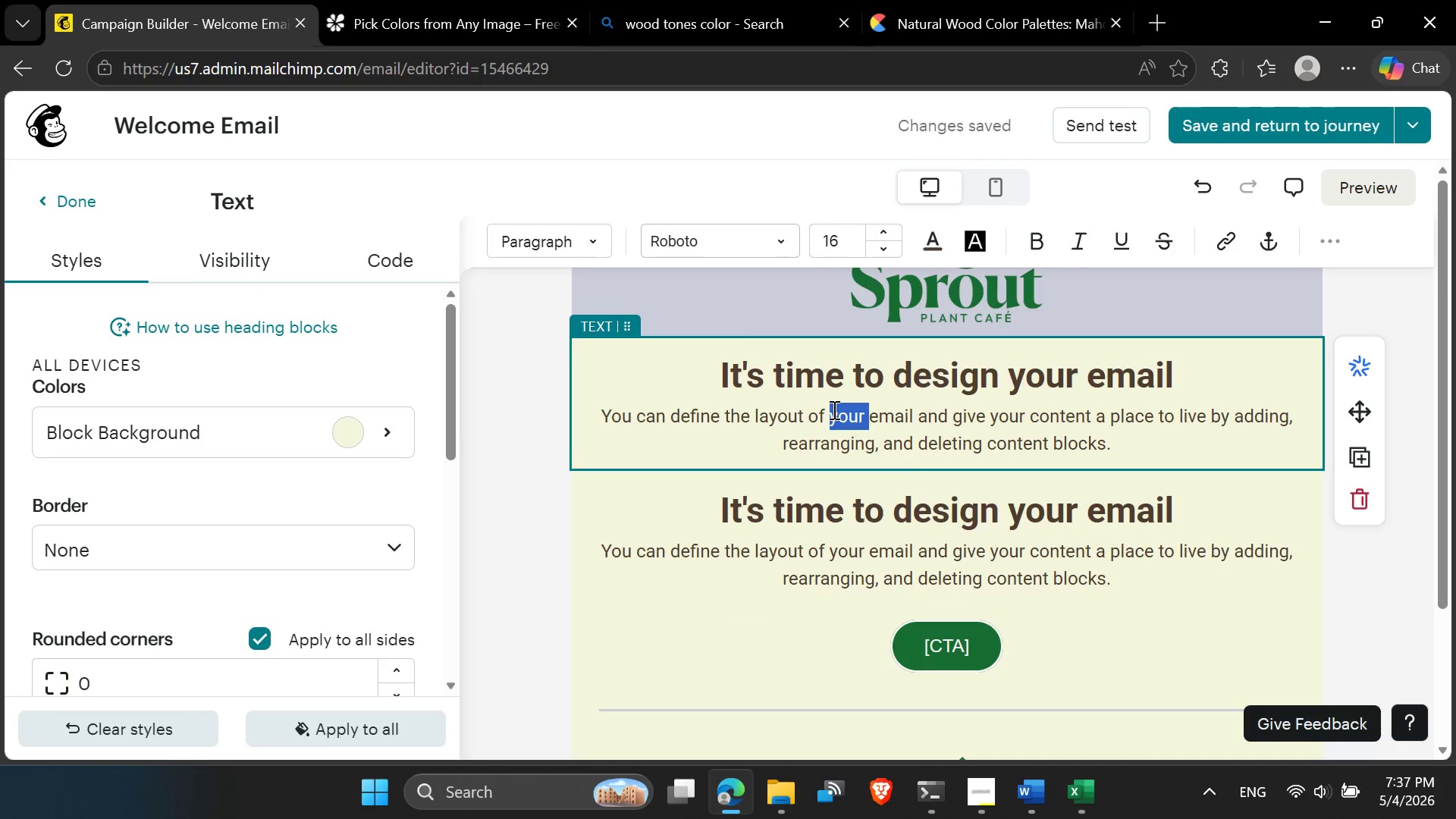 
key(Control+A)
 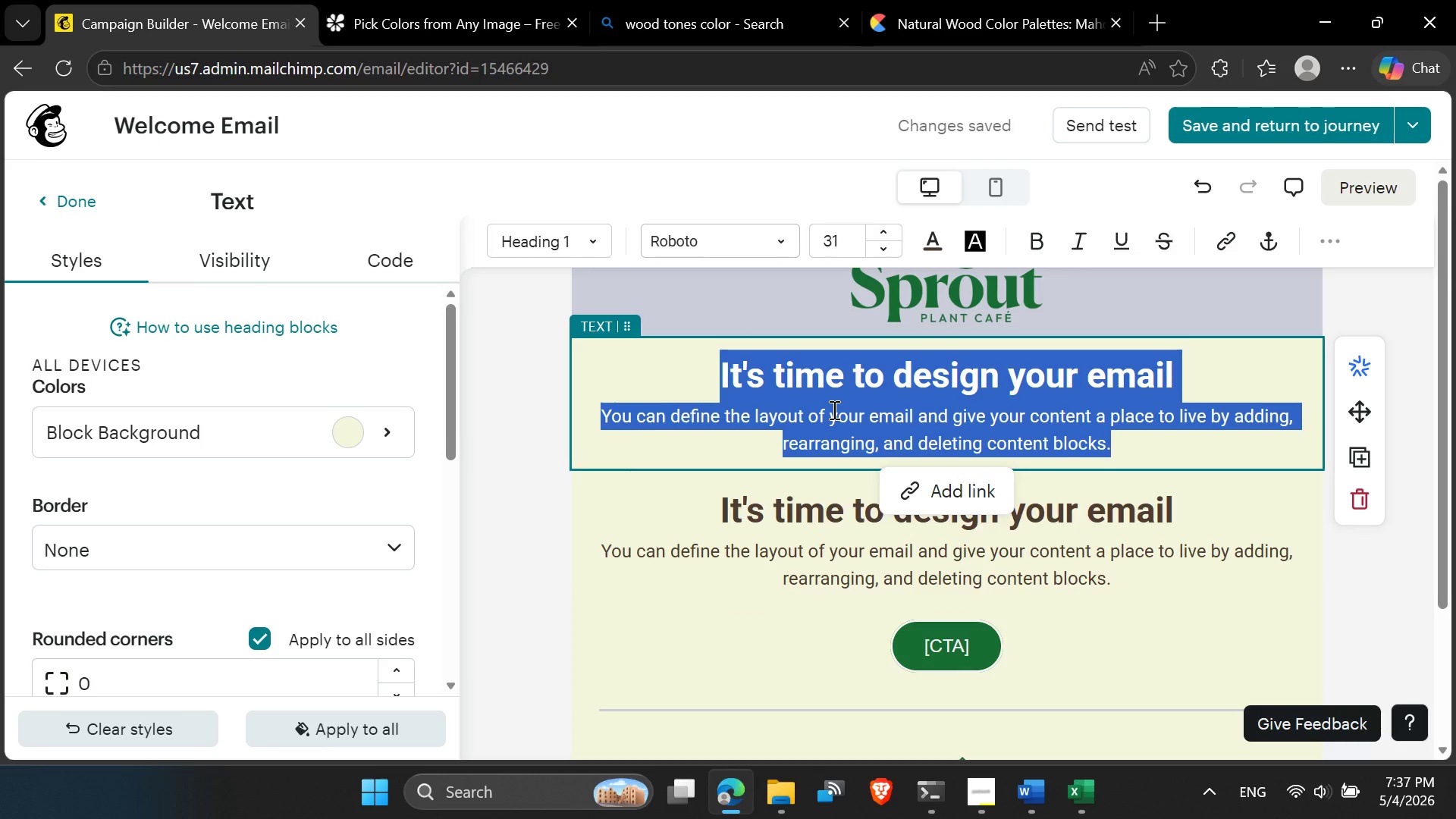 
key(Control+V)
 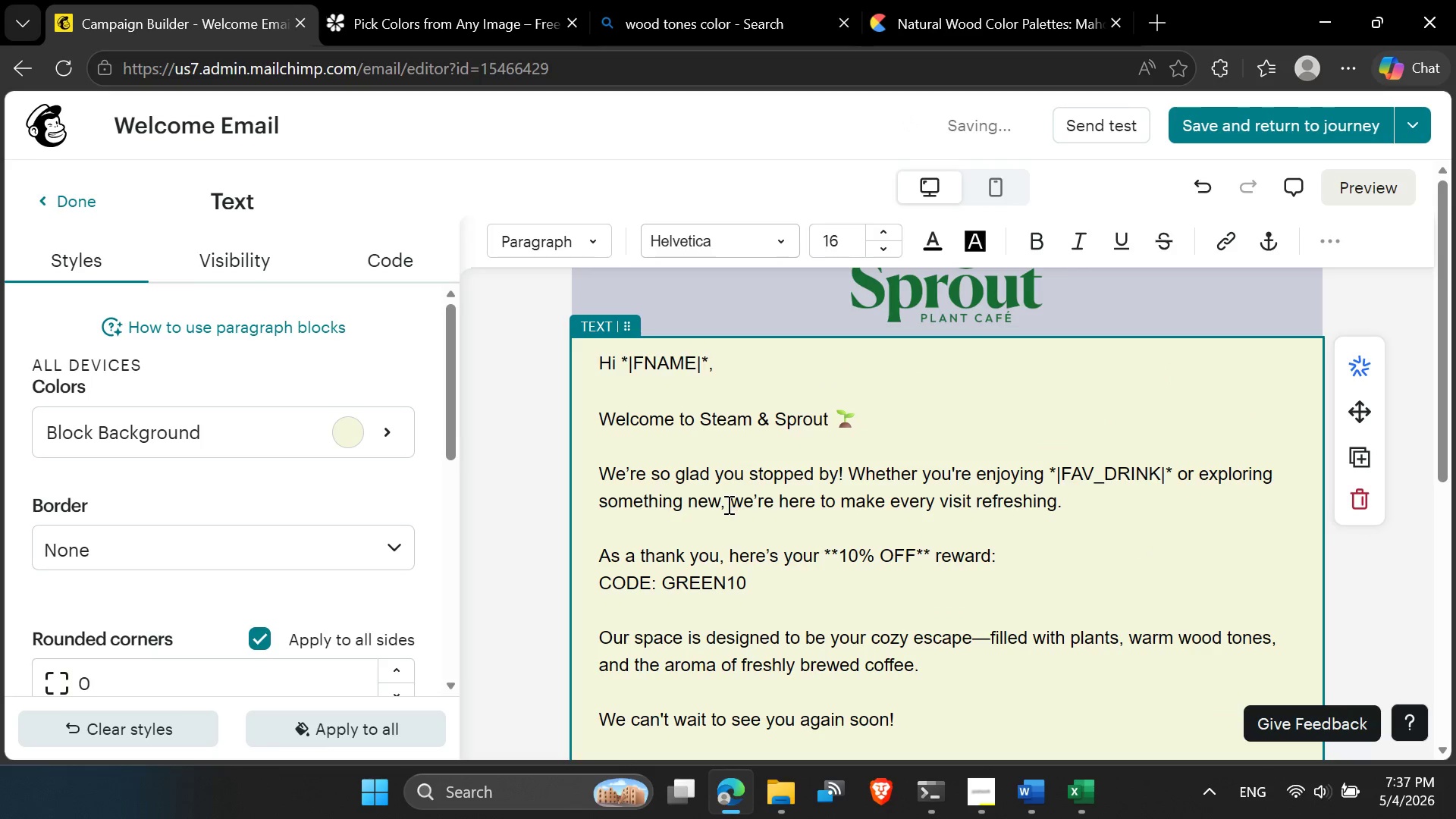 
scroll: coordinate [726, 504], scroll_direction: down, amount: 1.0
 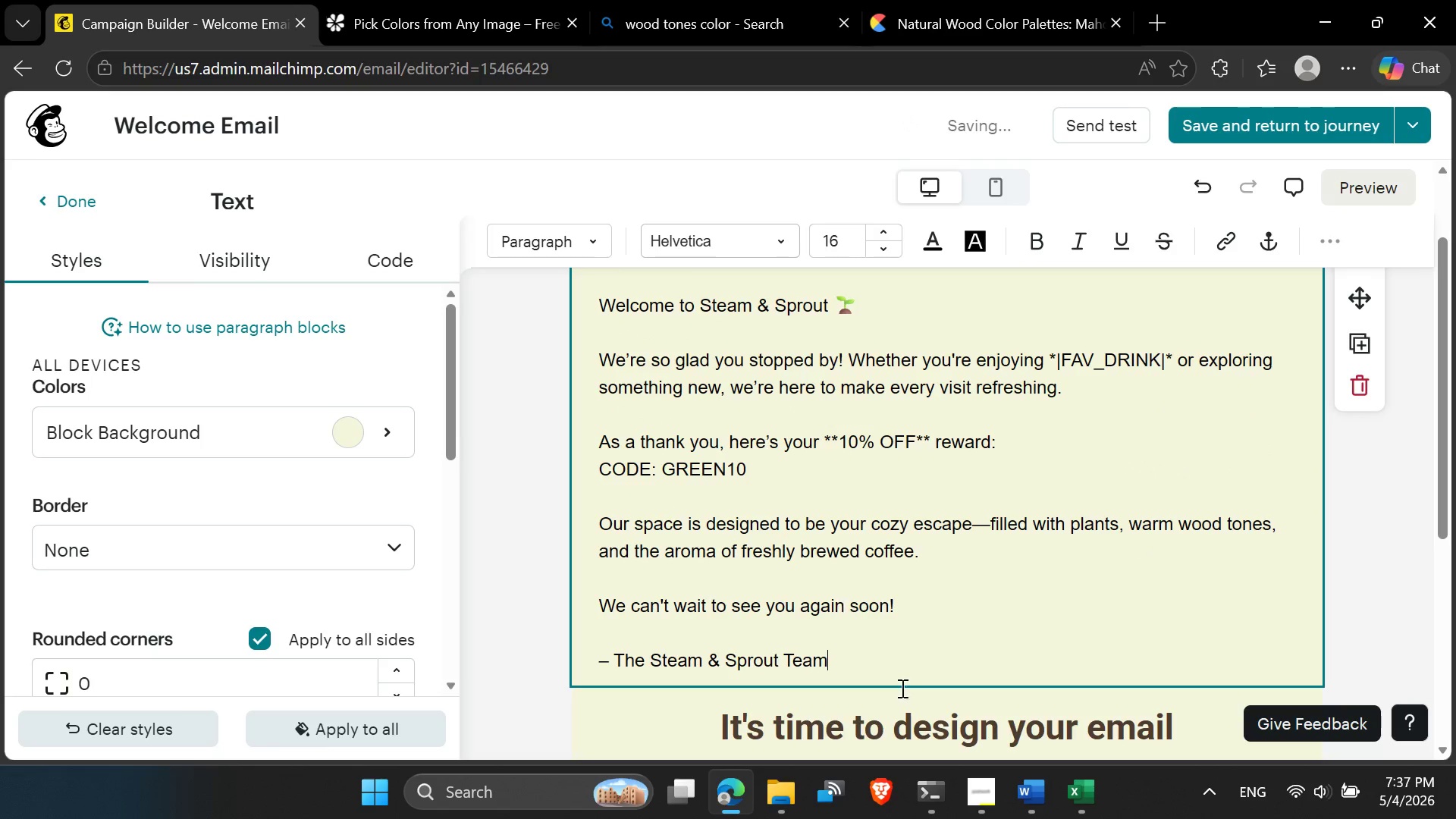 
left_click([906, 726])
 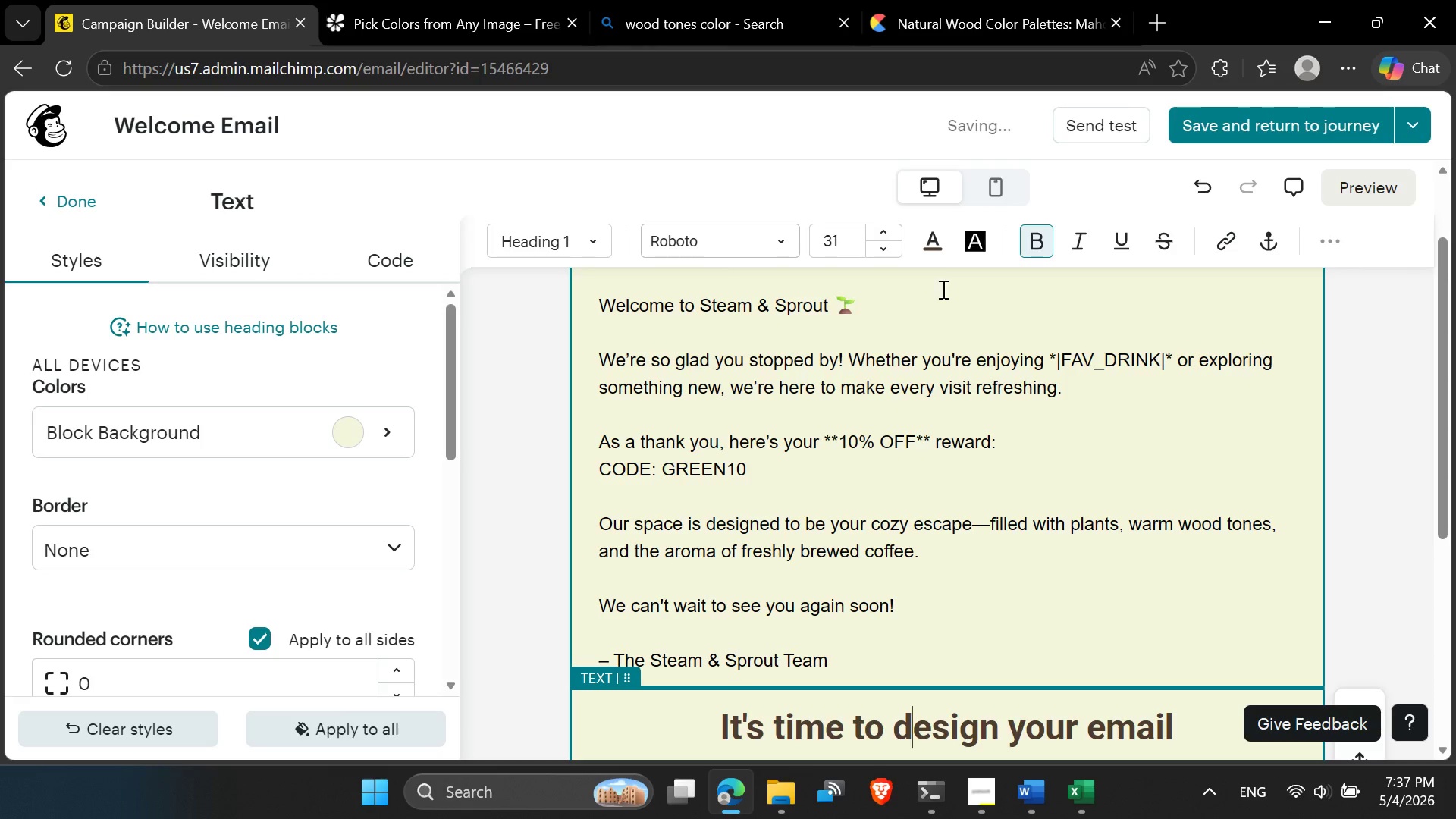 
left_click([941, 250])
 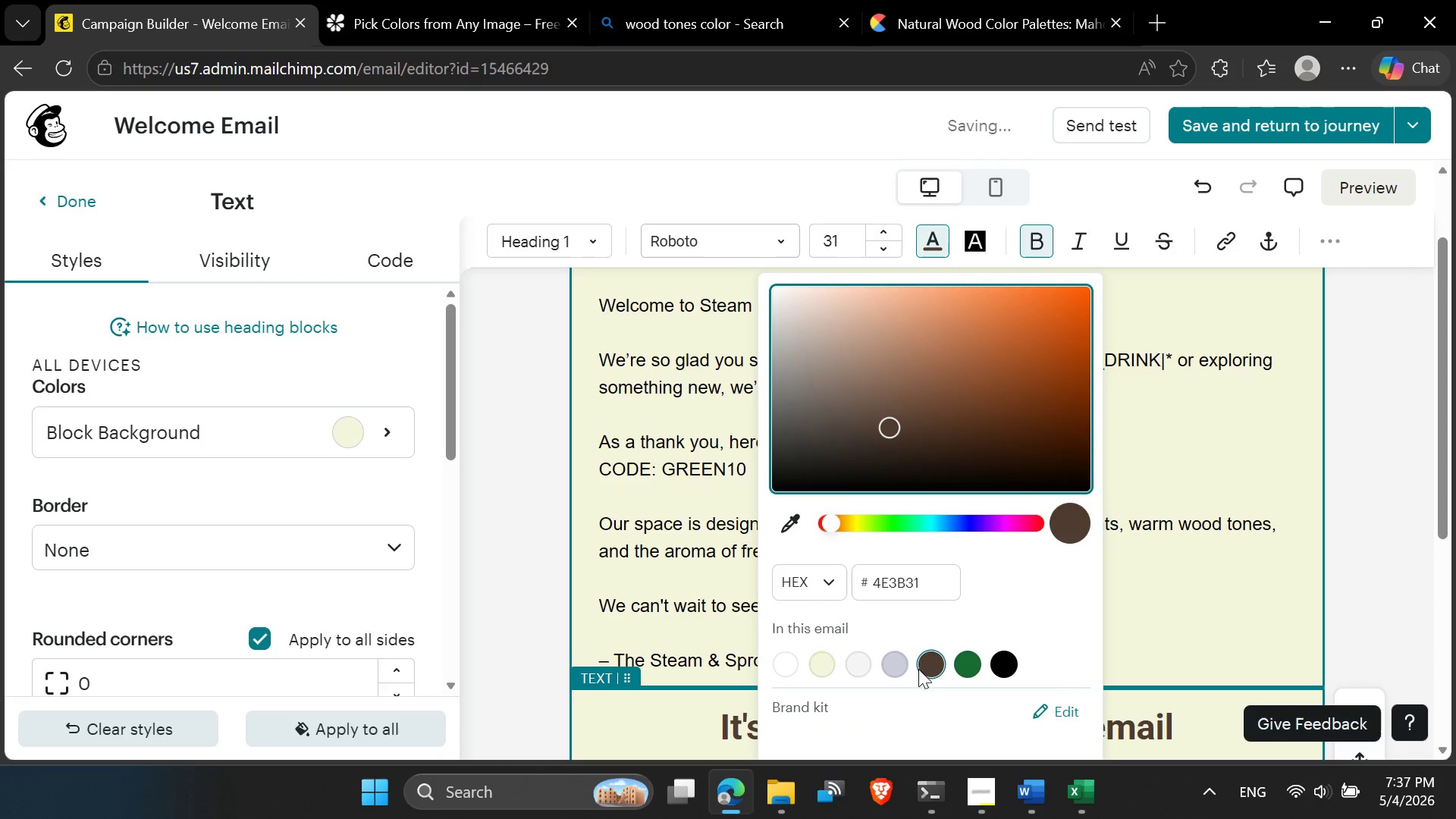 
double_click([886, 576])
 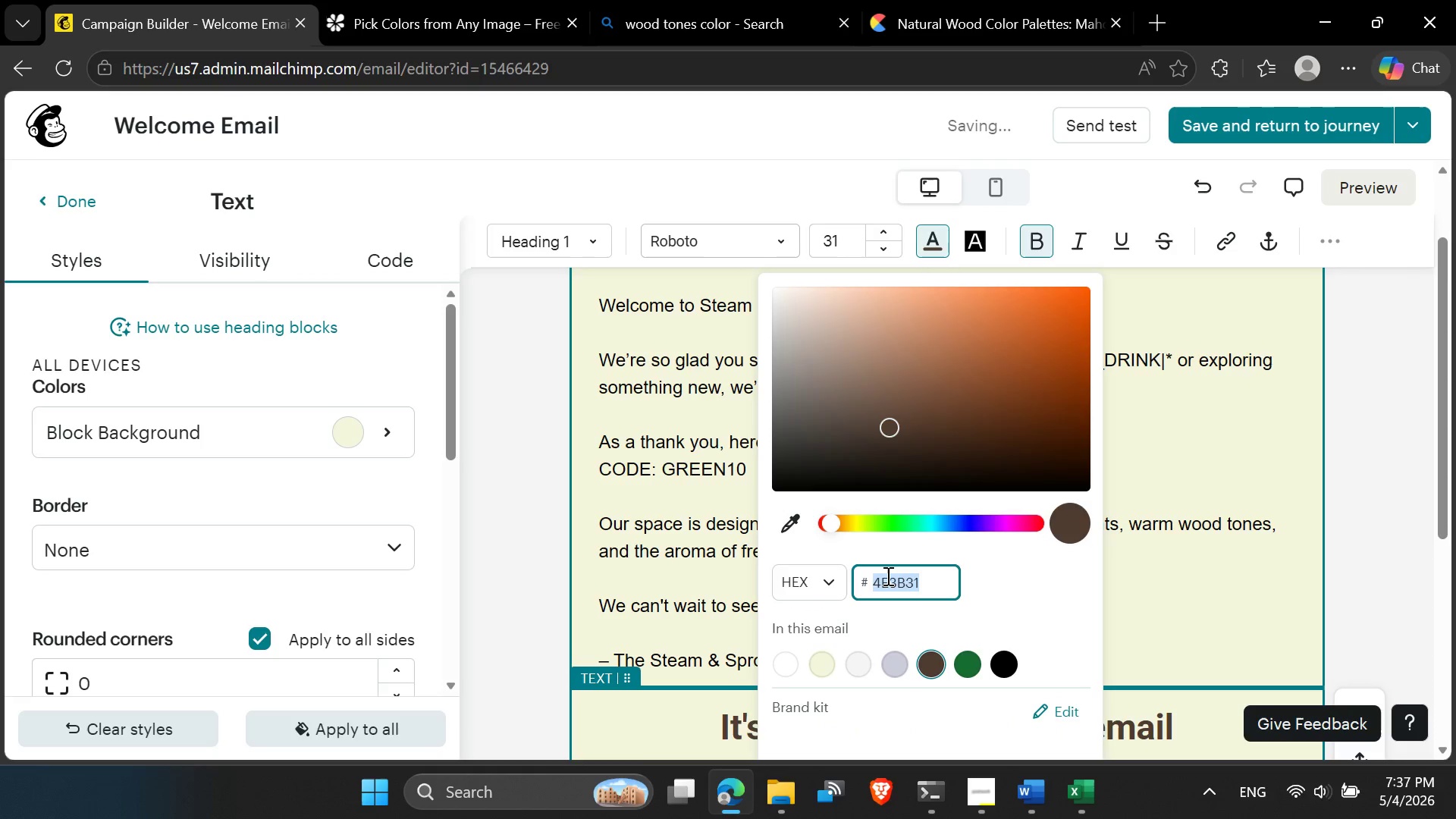 
key(Control+C)
 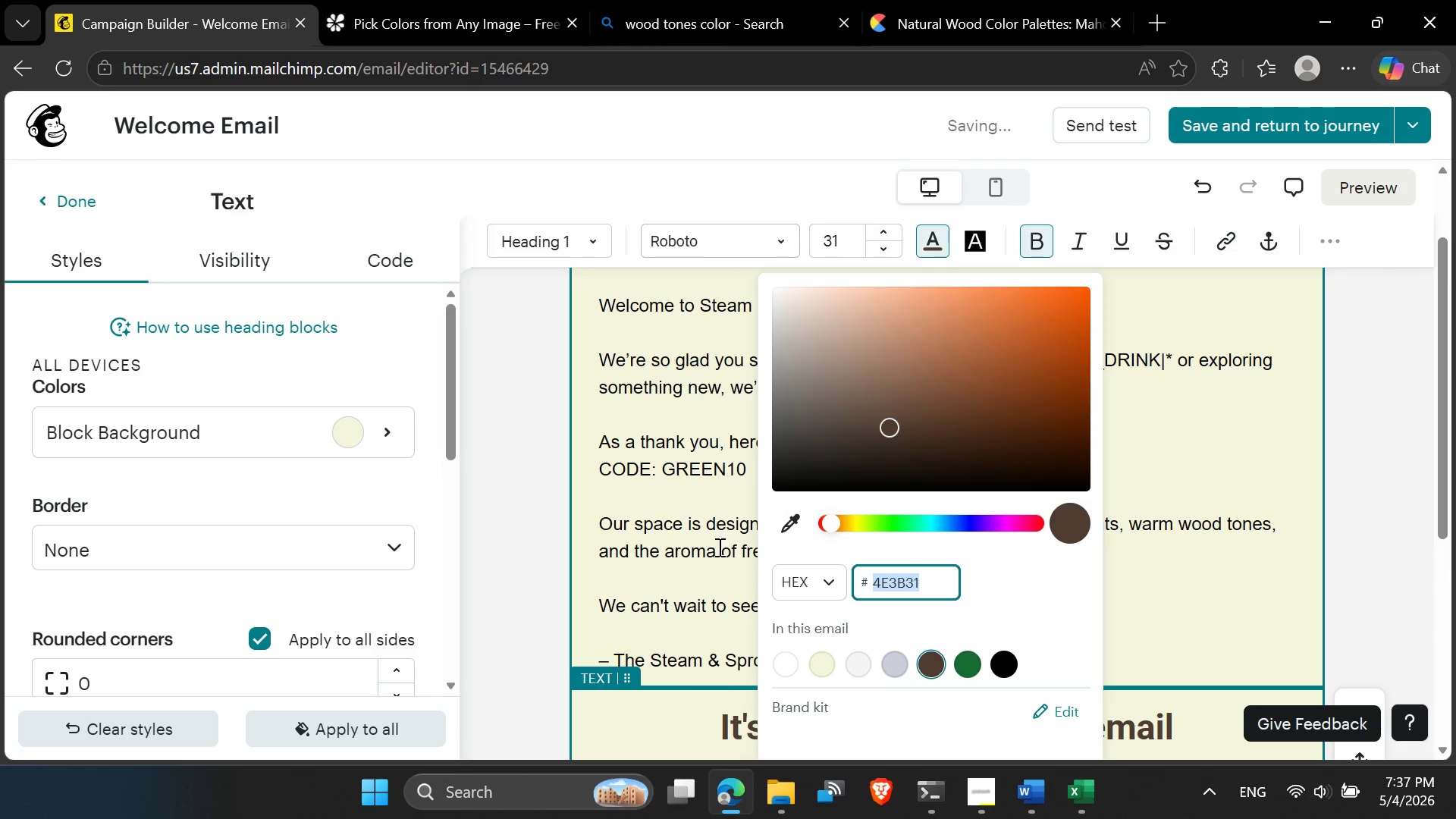 
double_click([718, 541])
 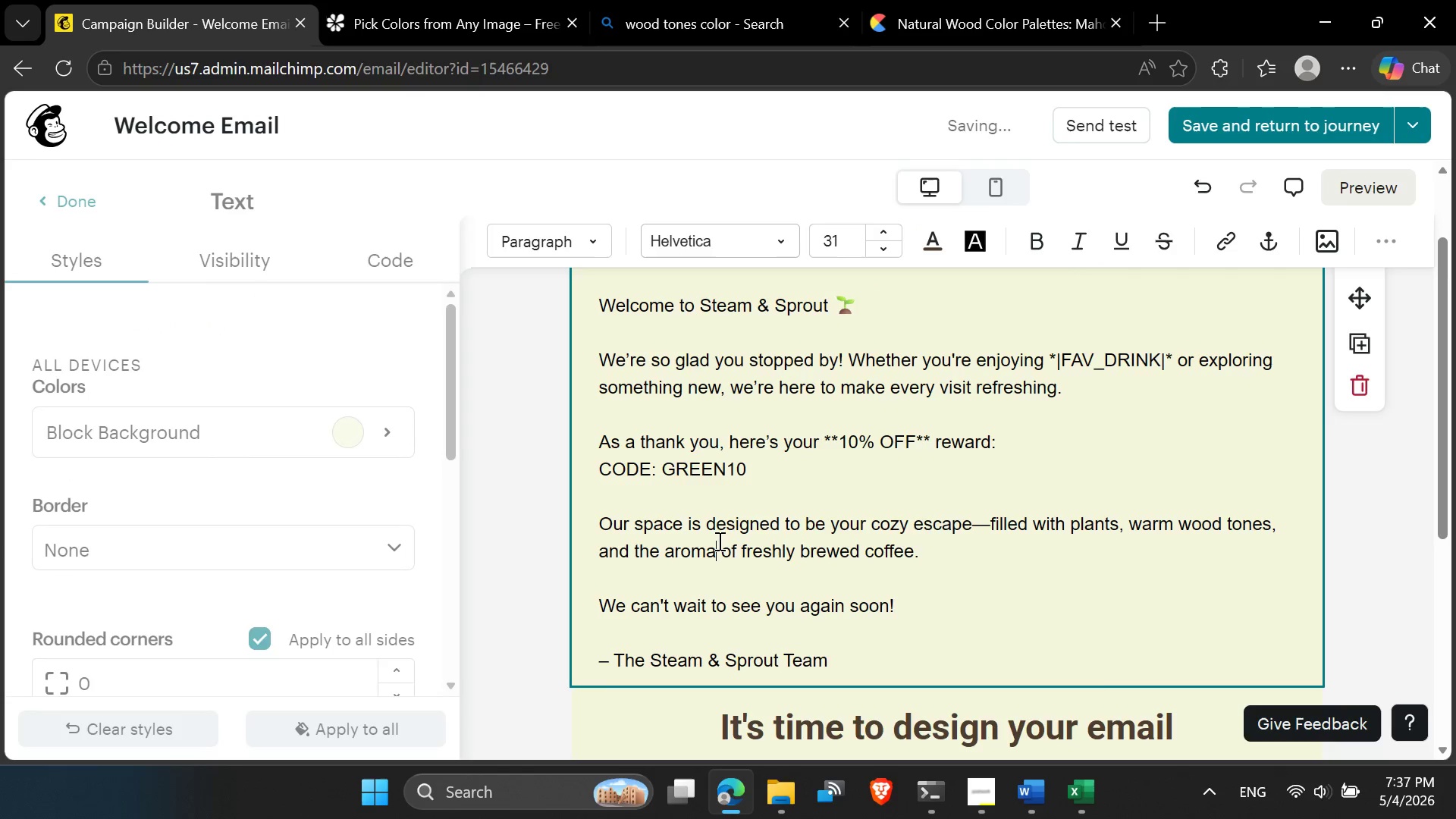 
key(Control+A)
 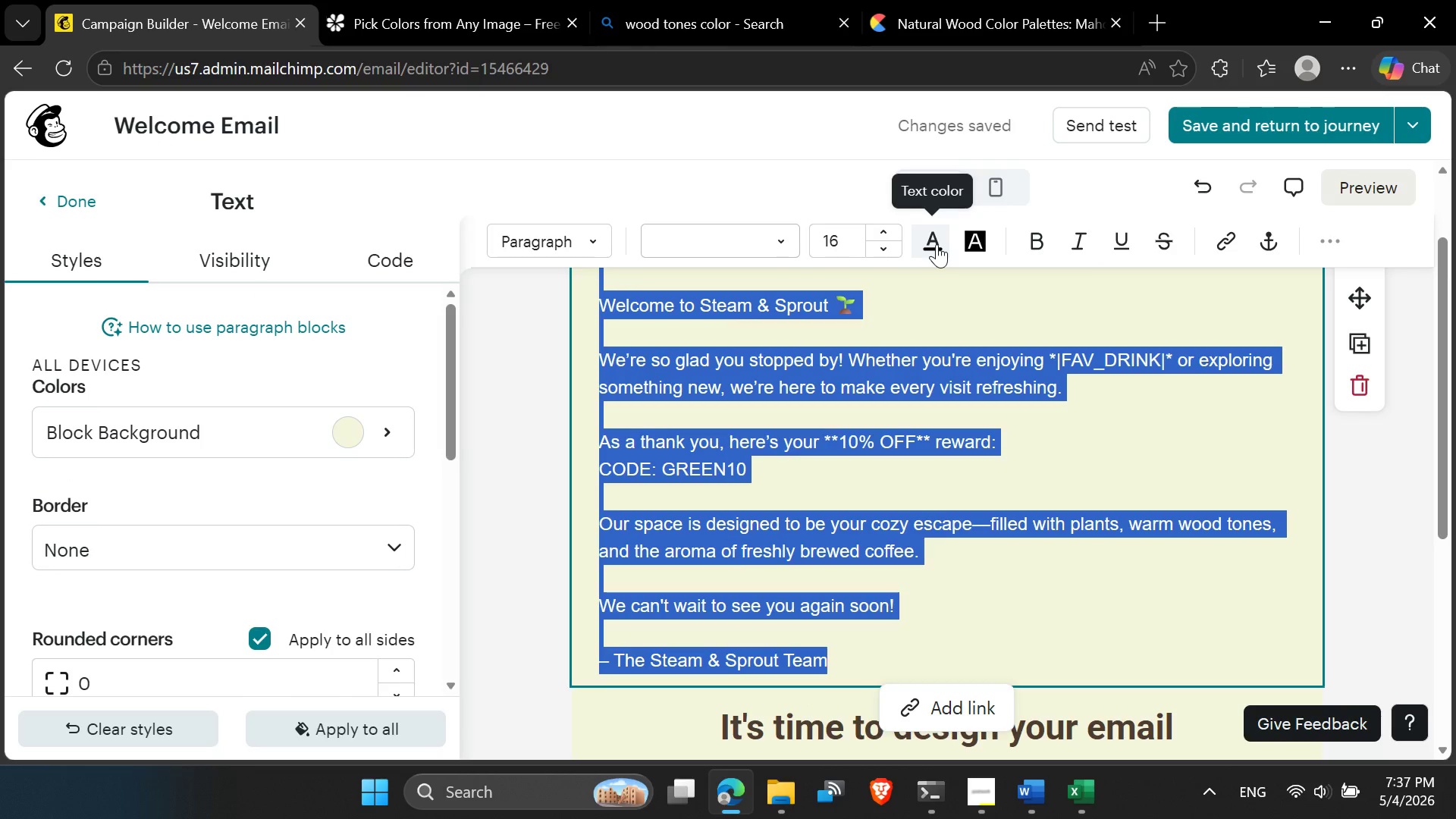 
left_click([937, 244])
 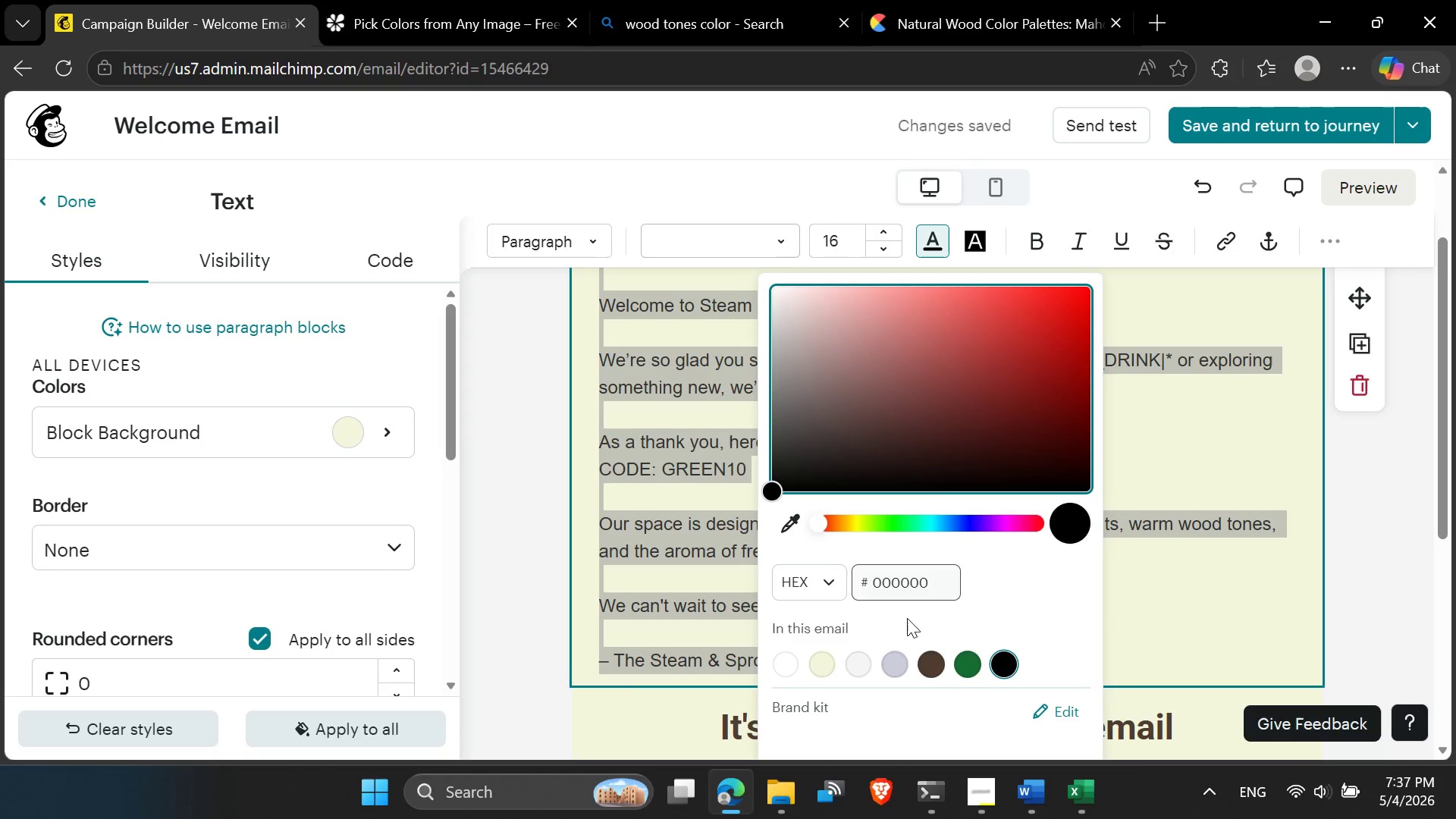 
left_click([933, 669])
 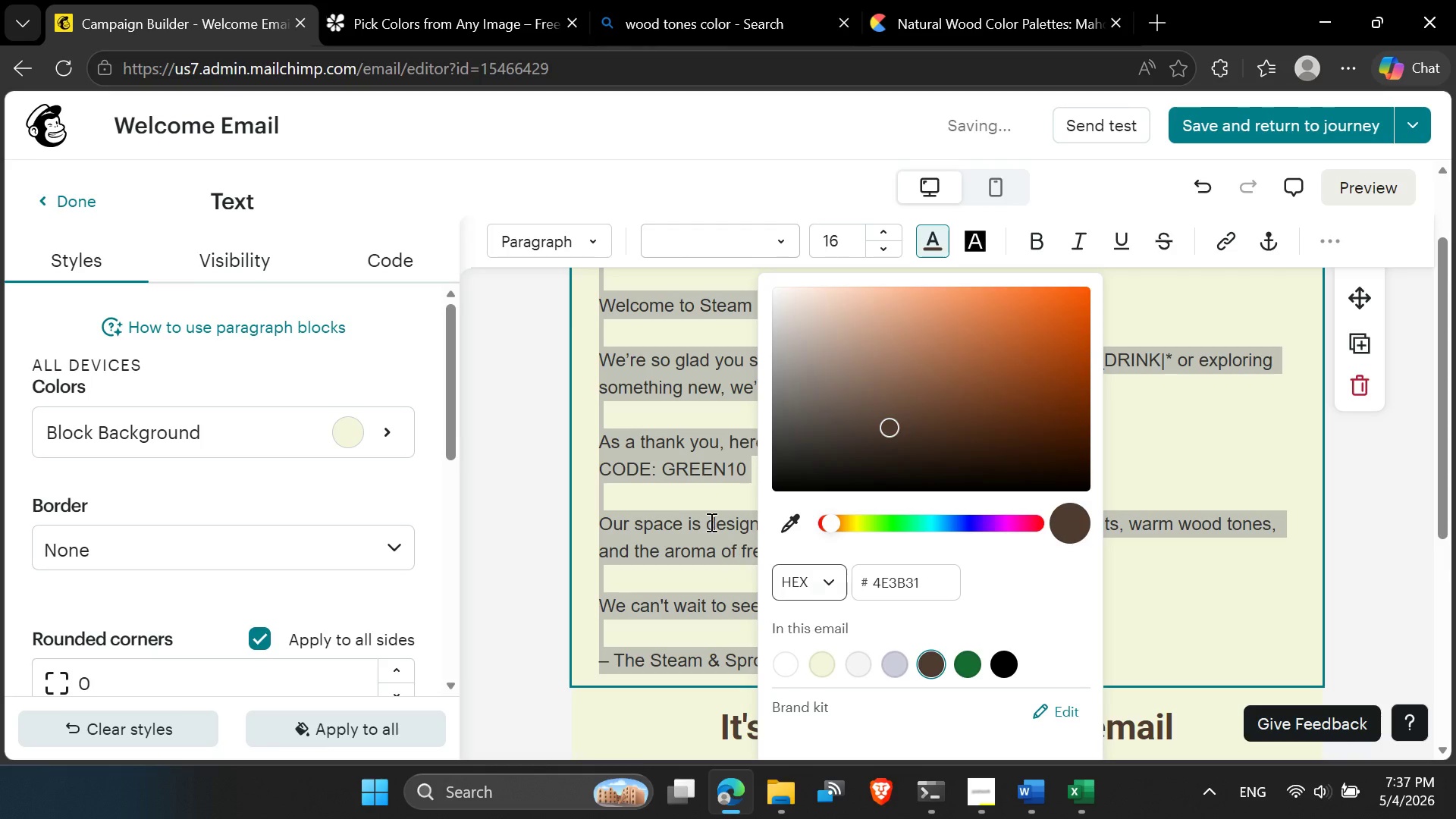 
left_click([686, 484])
 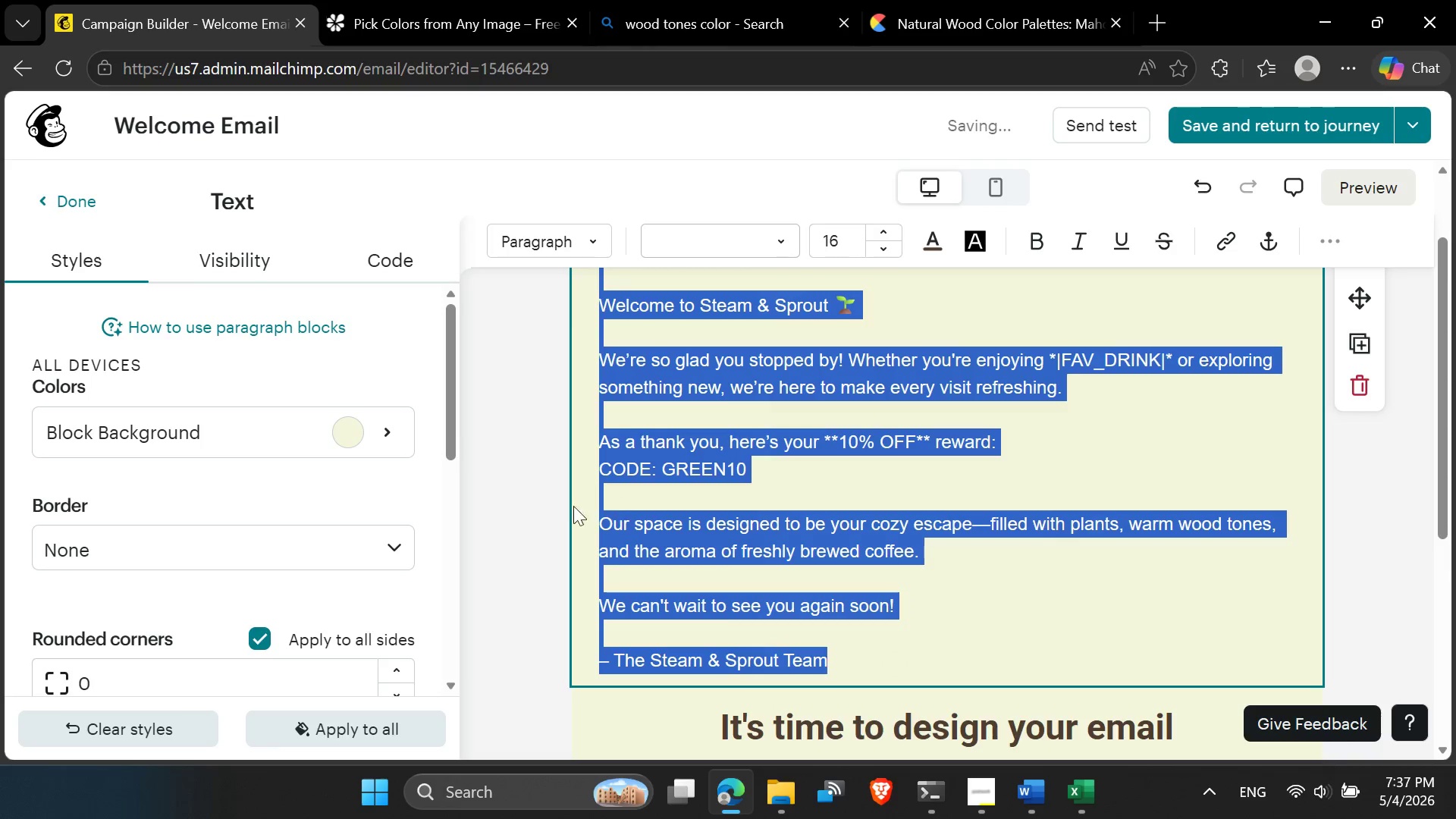 
left_click([559, 500])
 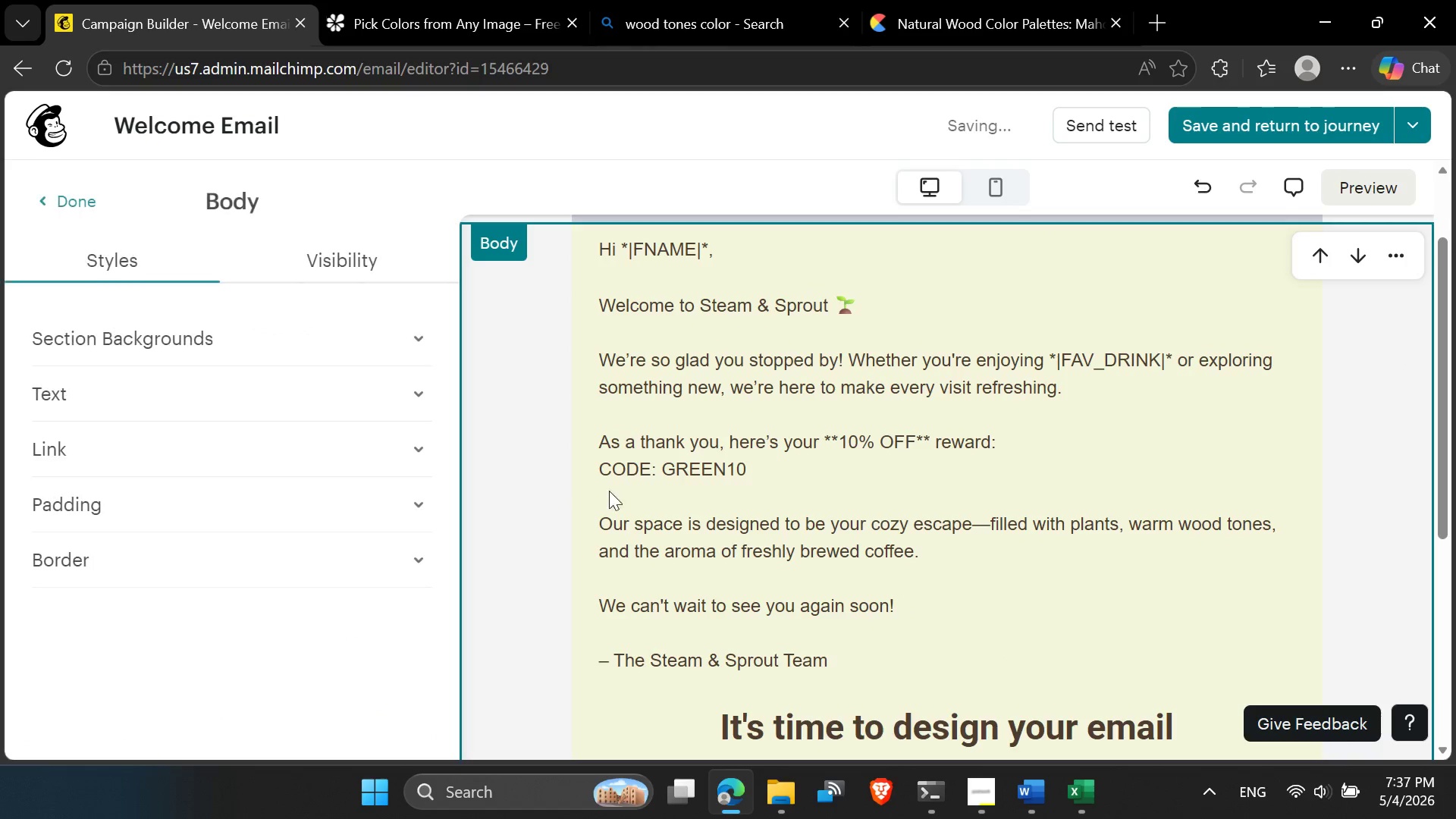 
scroll: coordinate [649, 484], scroll_direction: down, amount: 3.0
 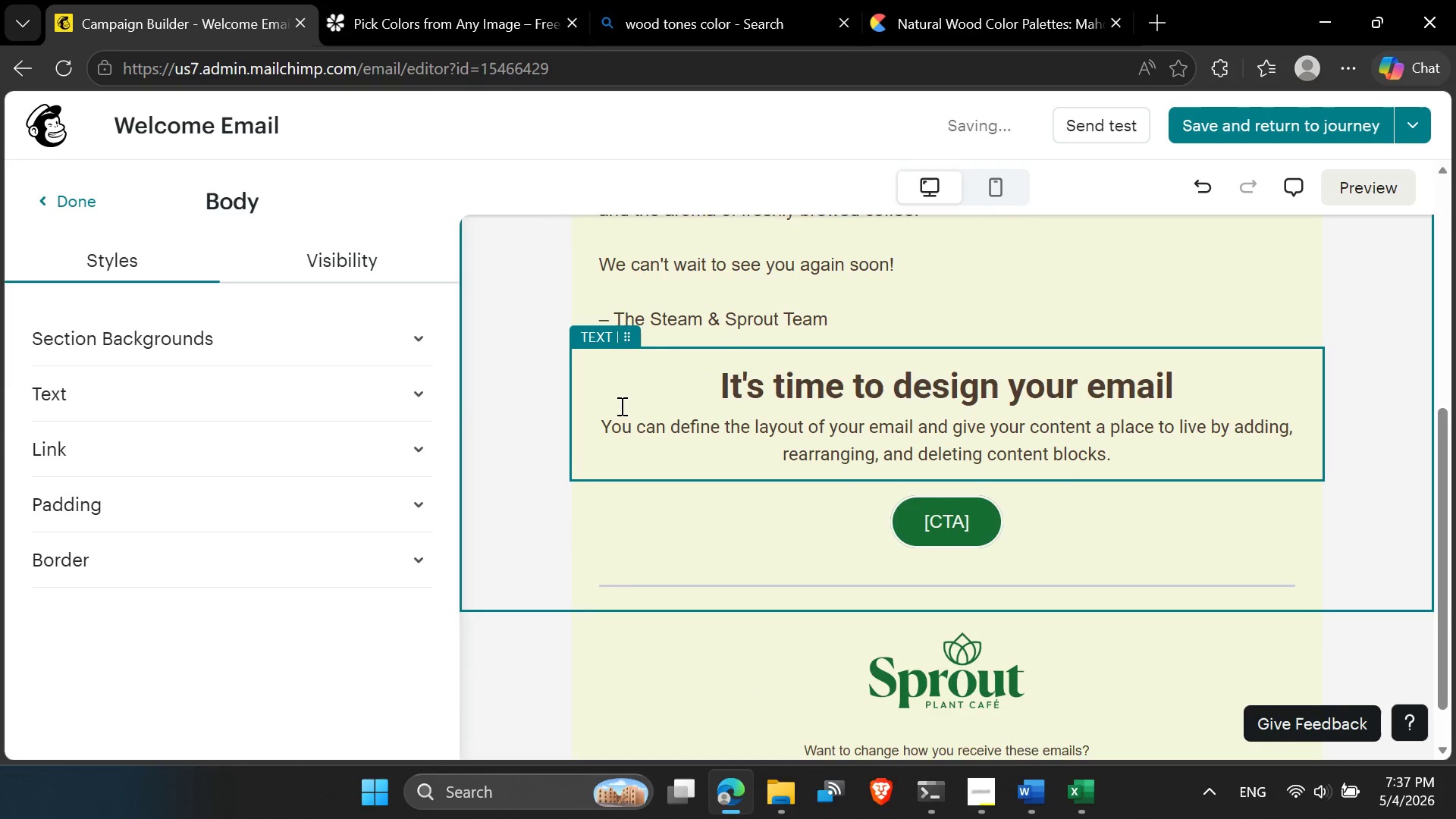 
left_click([602, 405])
 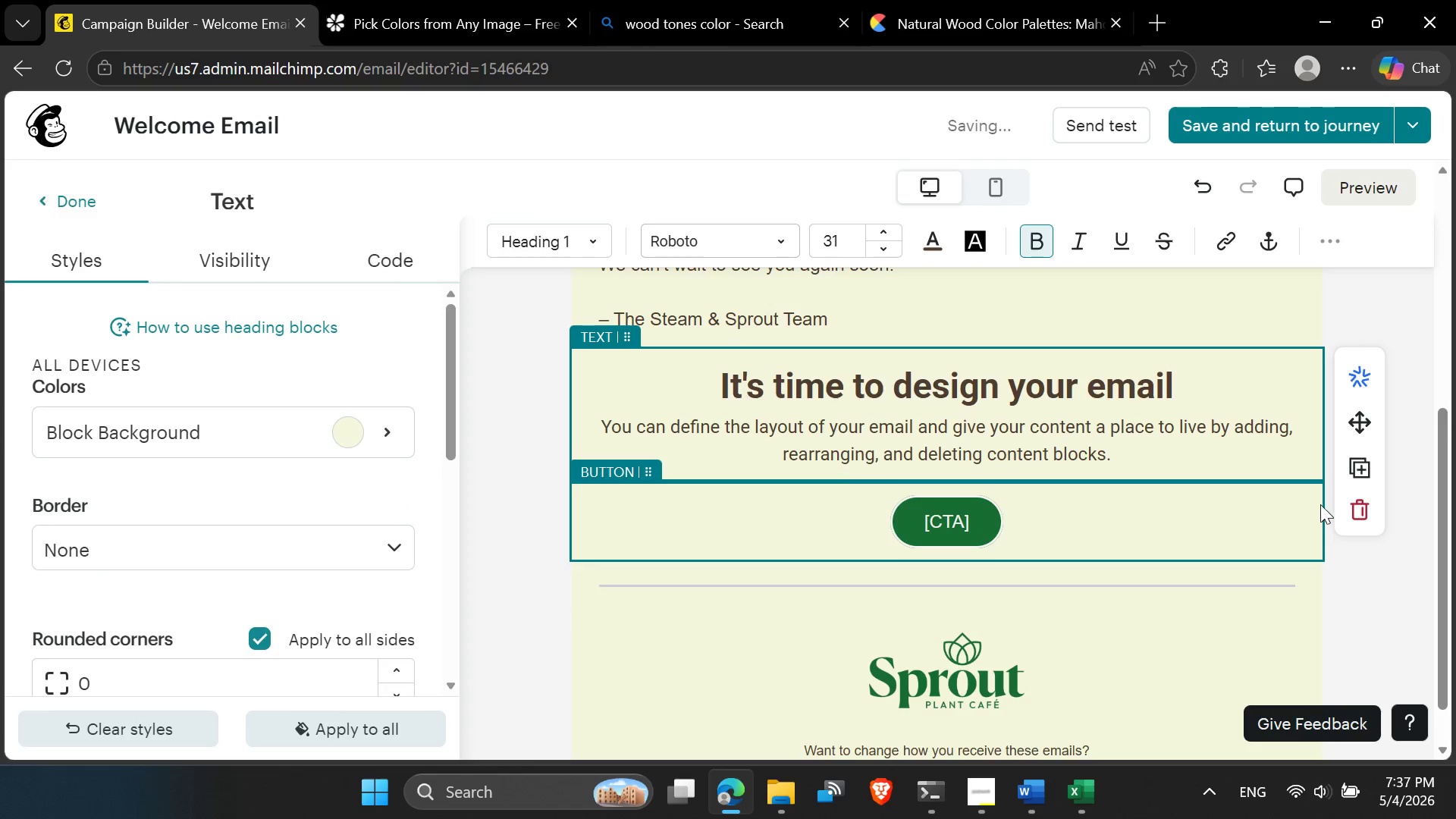 
left_click([1360, 507])
 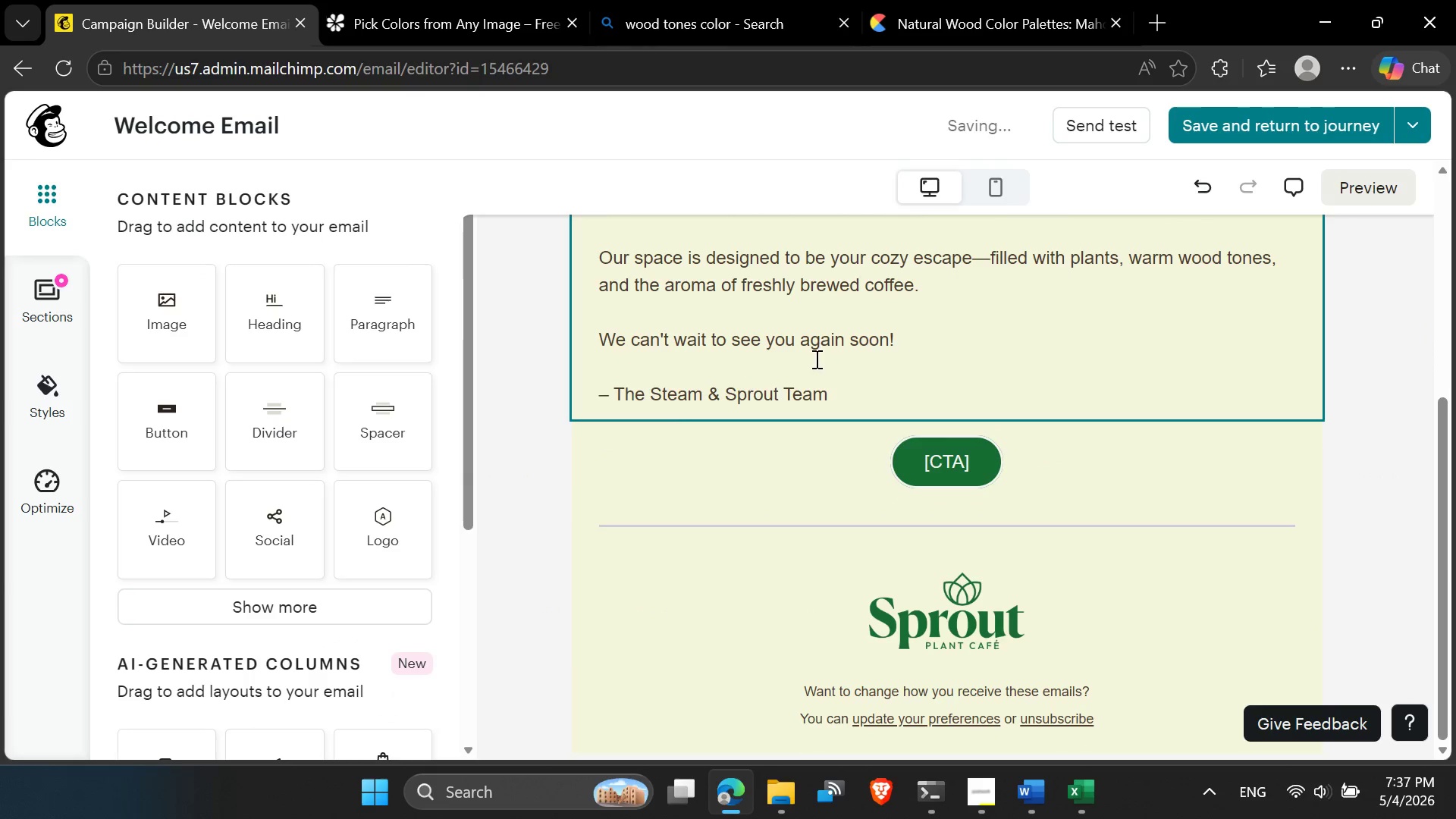 
scroll: coordinate [835, 397], scroll_direction: up, amount: 3.0
 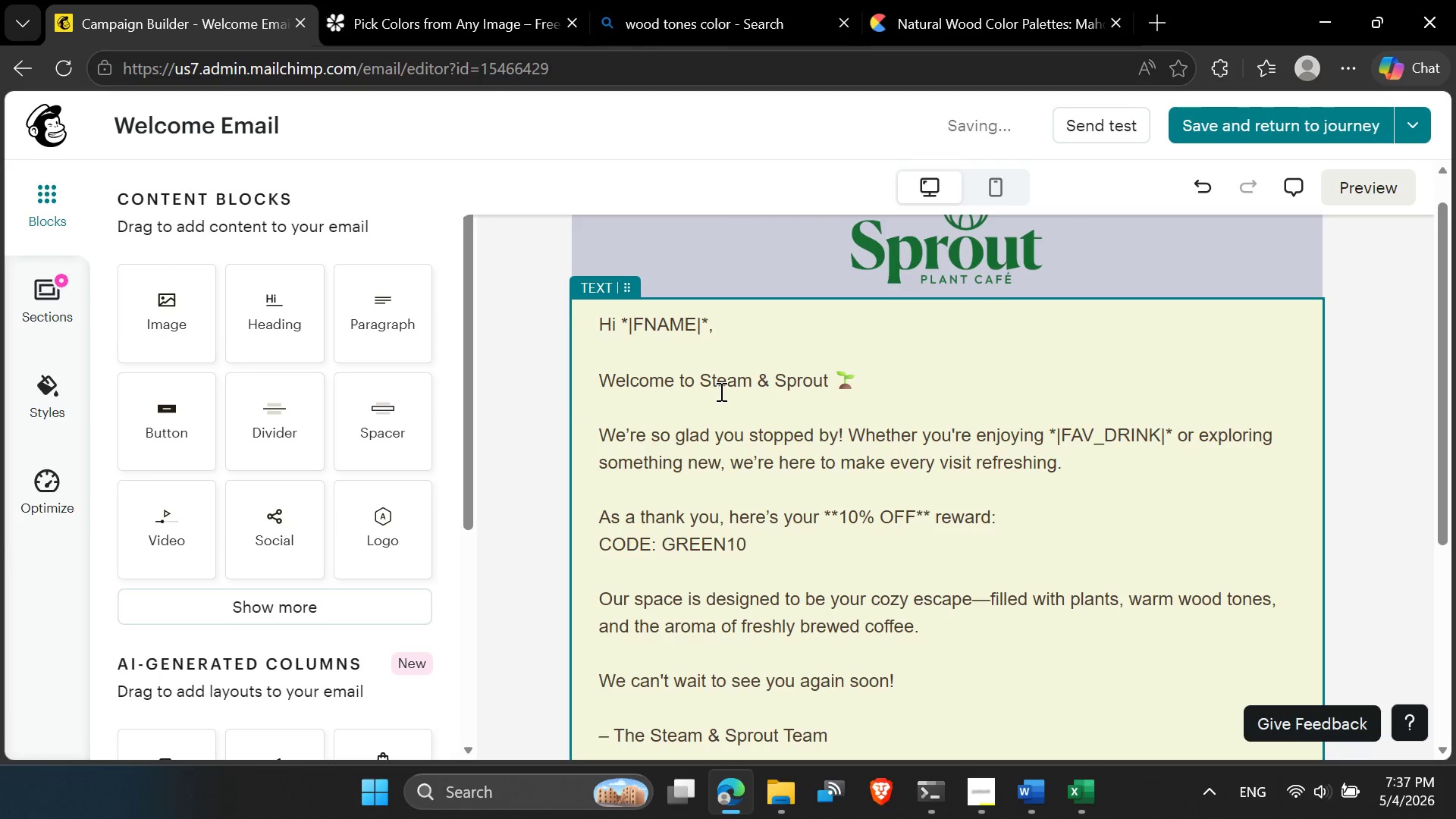 
left_click([671, 343])
 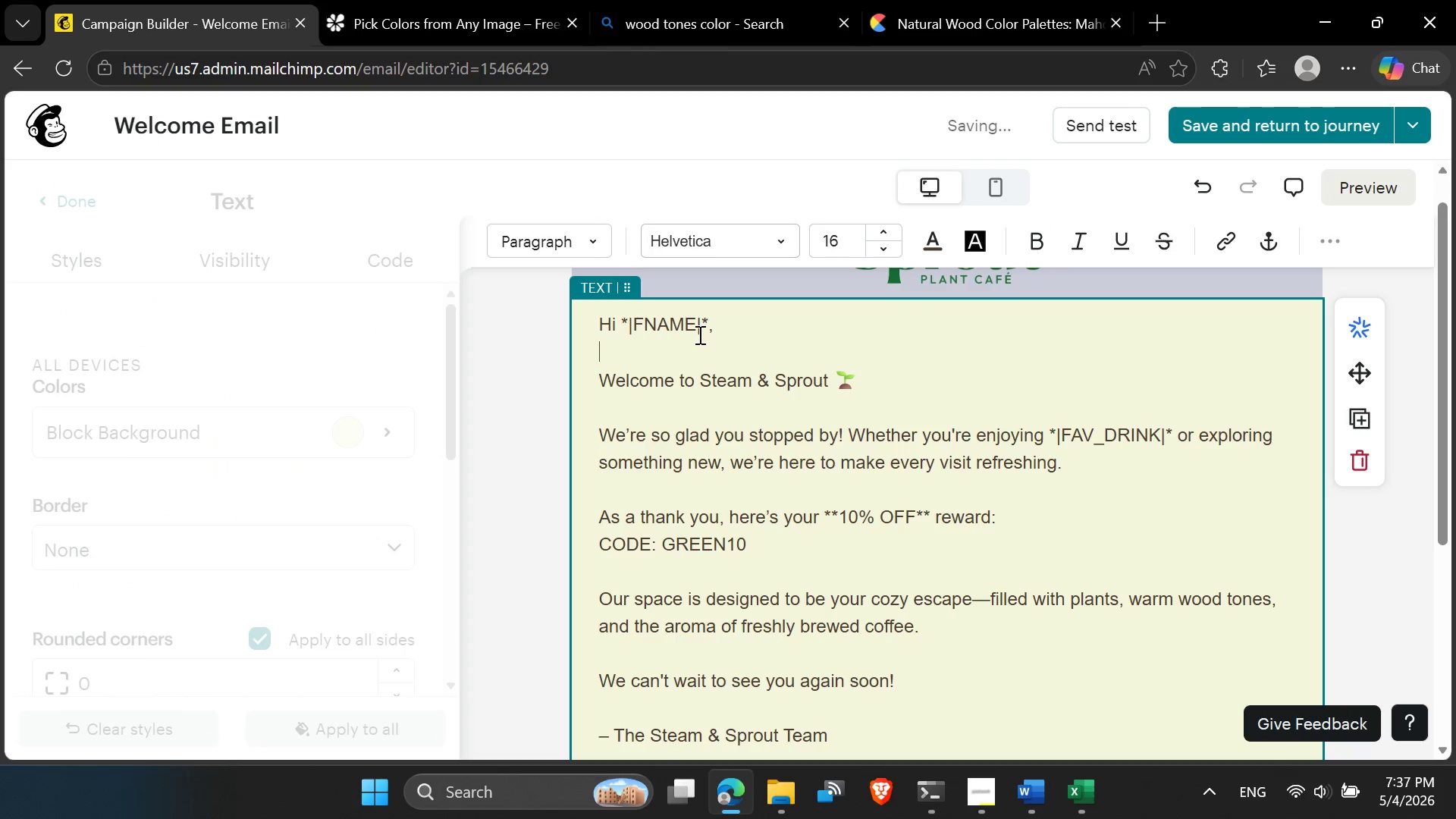 
left_click([698, 334])
 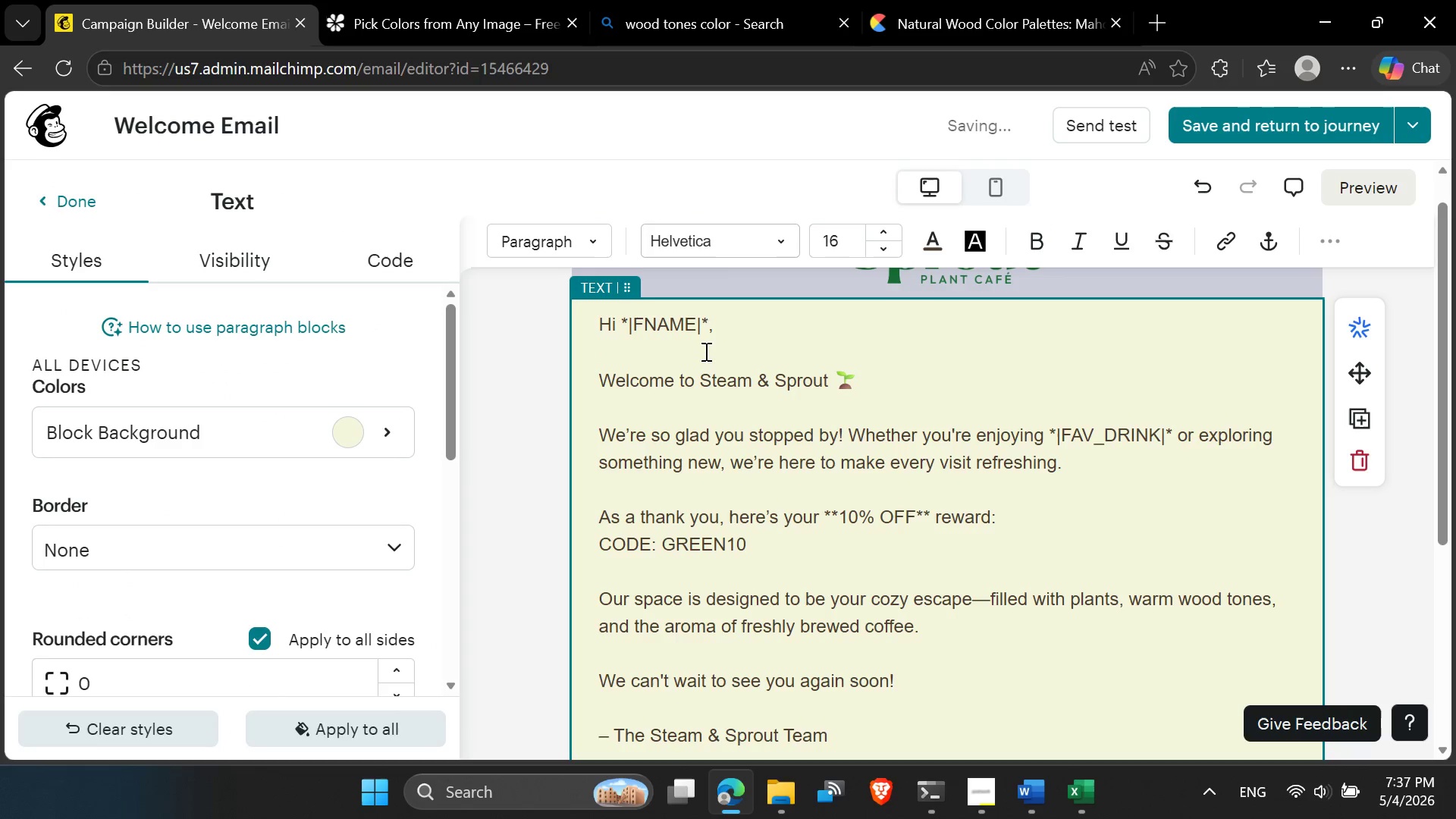 
scroll: coordinate [704, 351], scroll_direction: down, amount: 1.0
 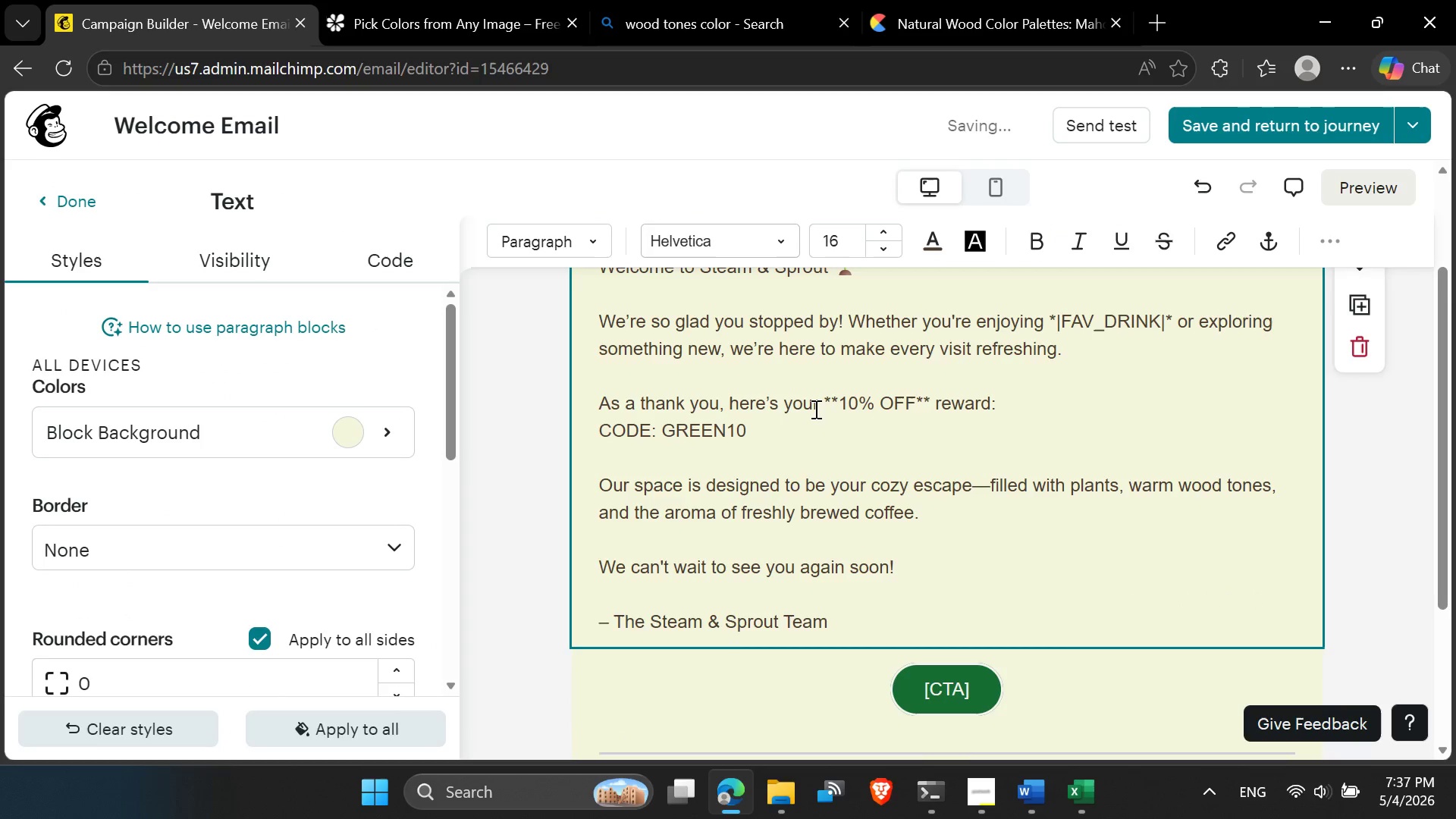 
left_click([815, 409])
 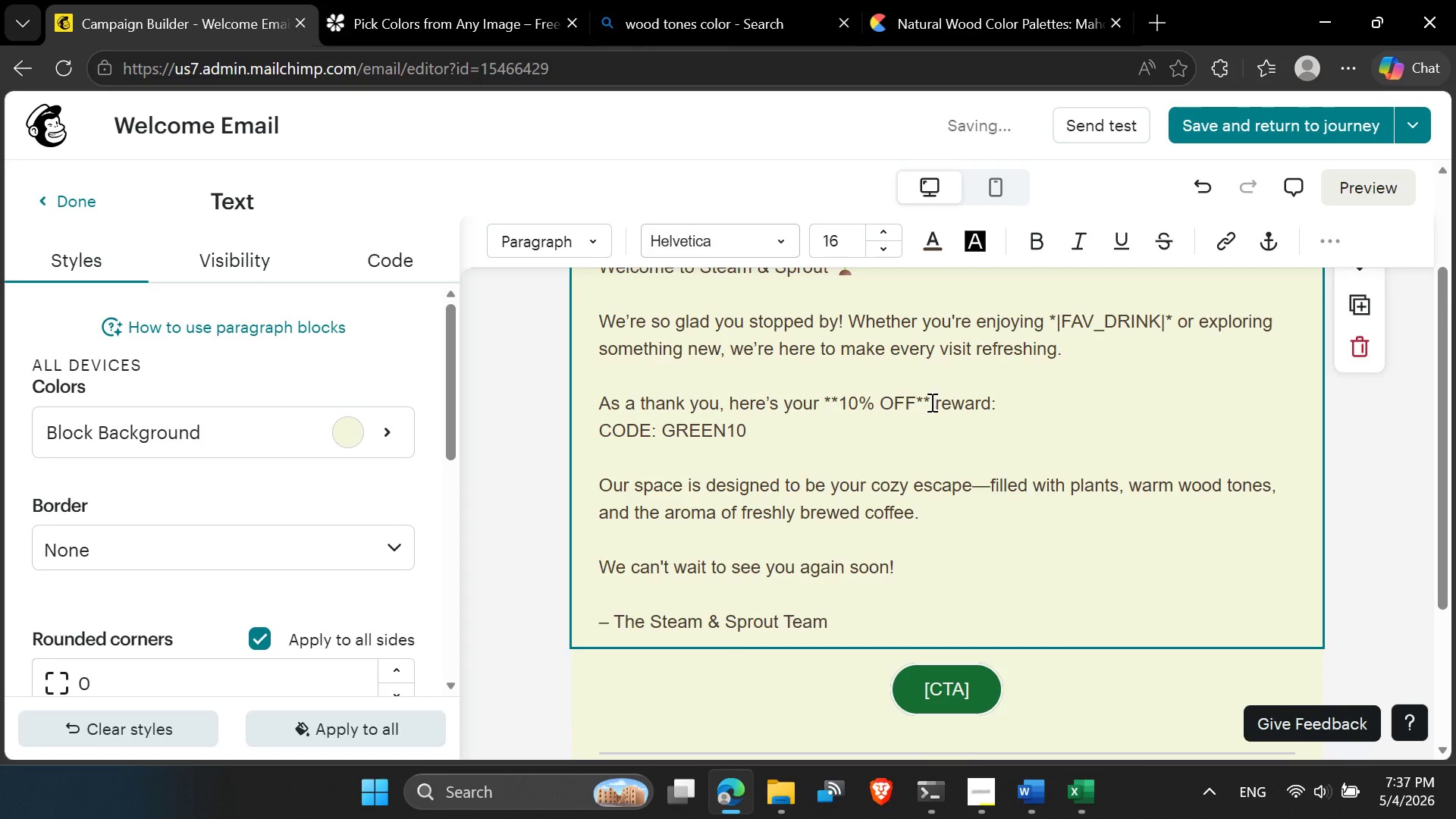 
left_click([925, 398])
 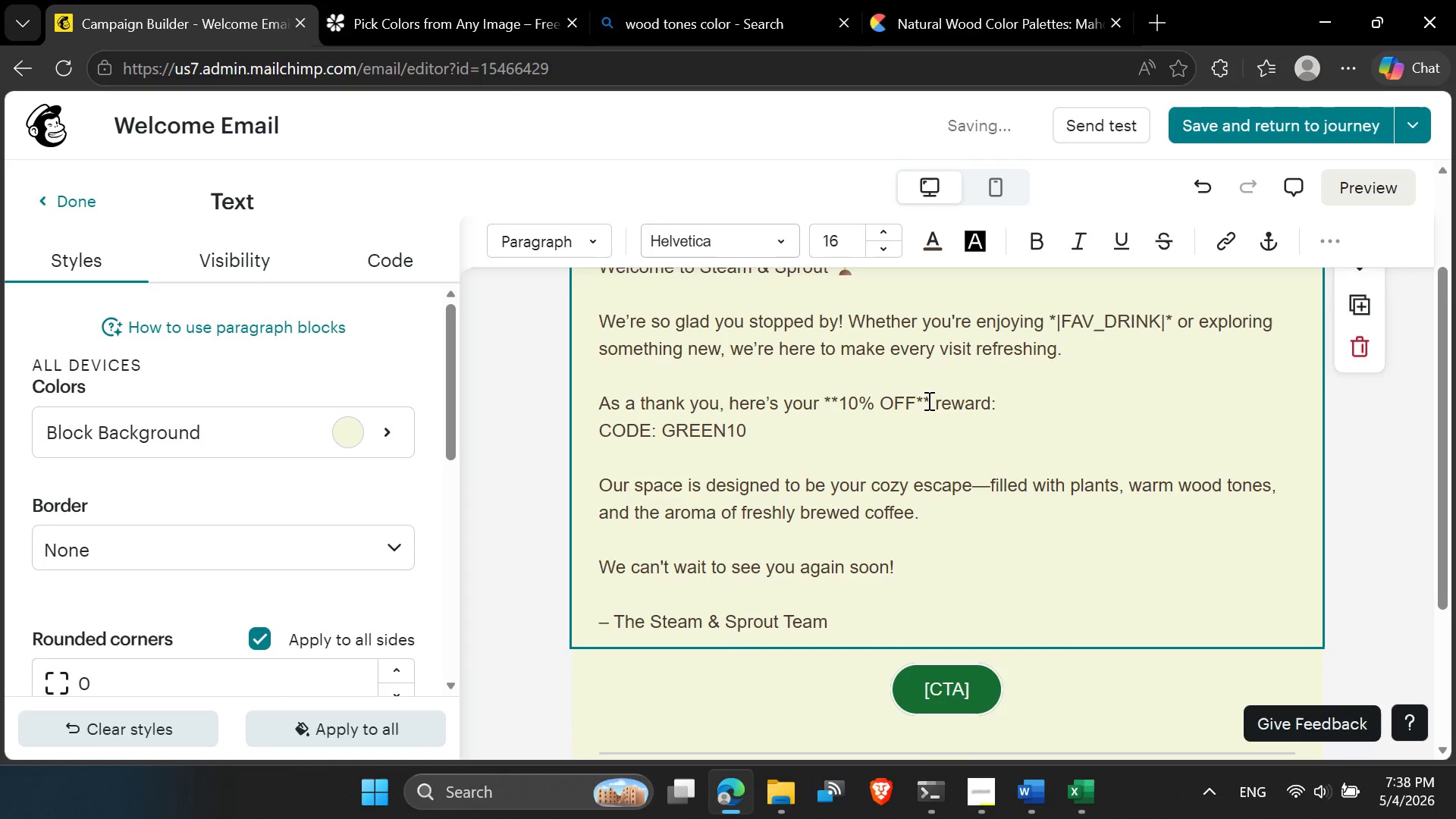 
left_click([929, 400])
 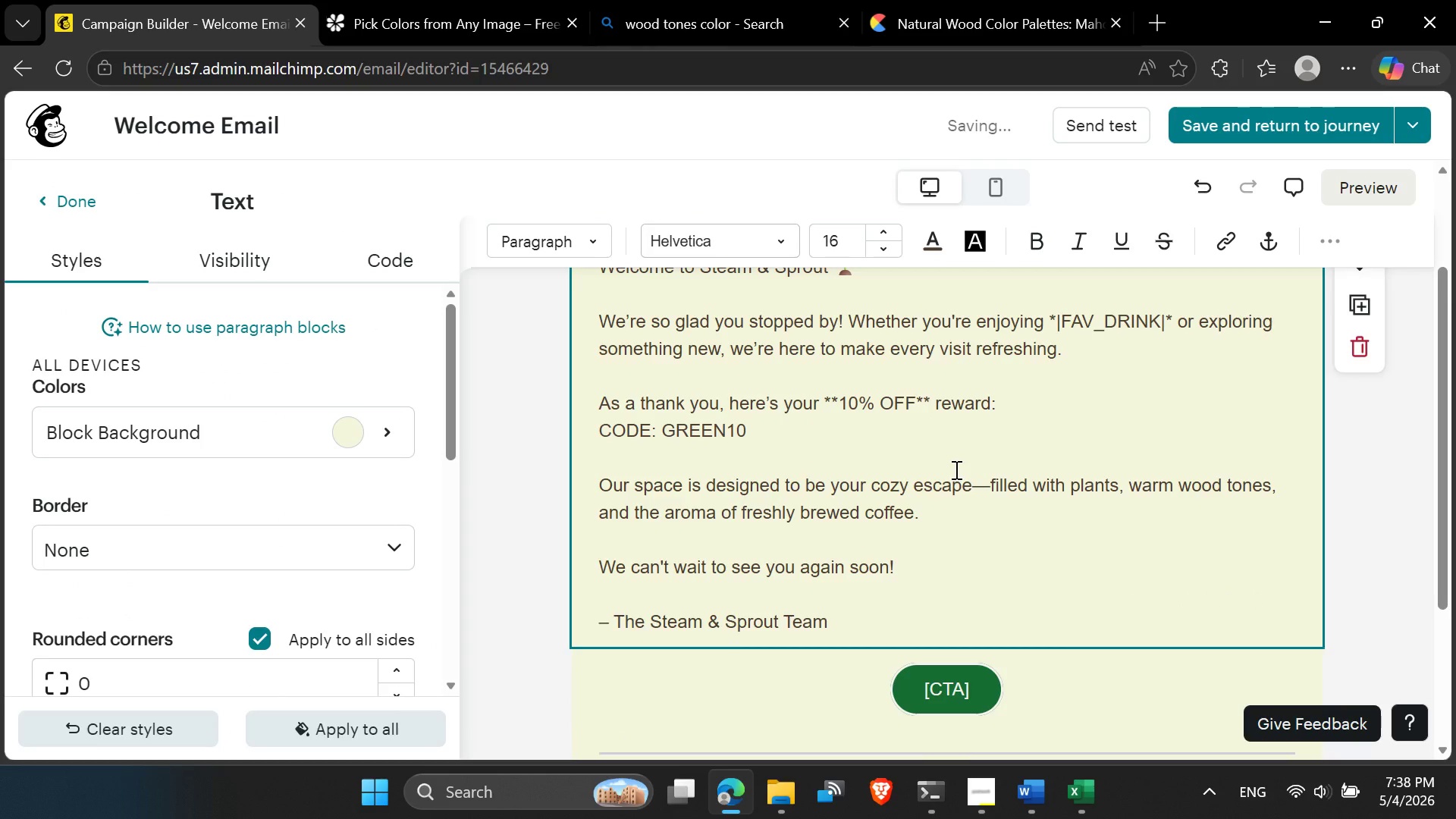 
key(Backspace)
 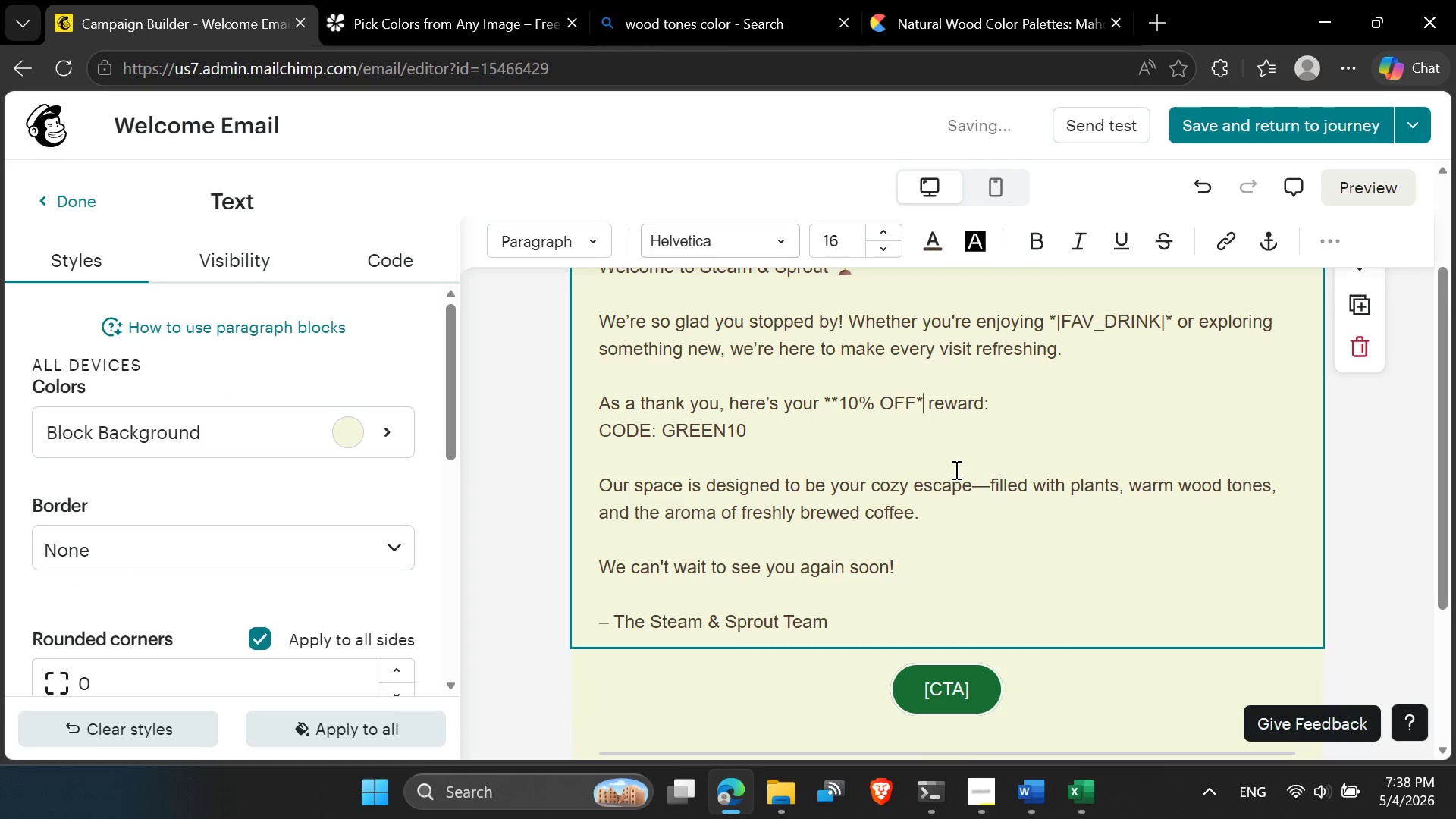 
key(Backspace)
 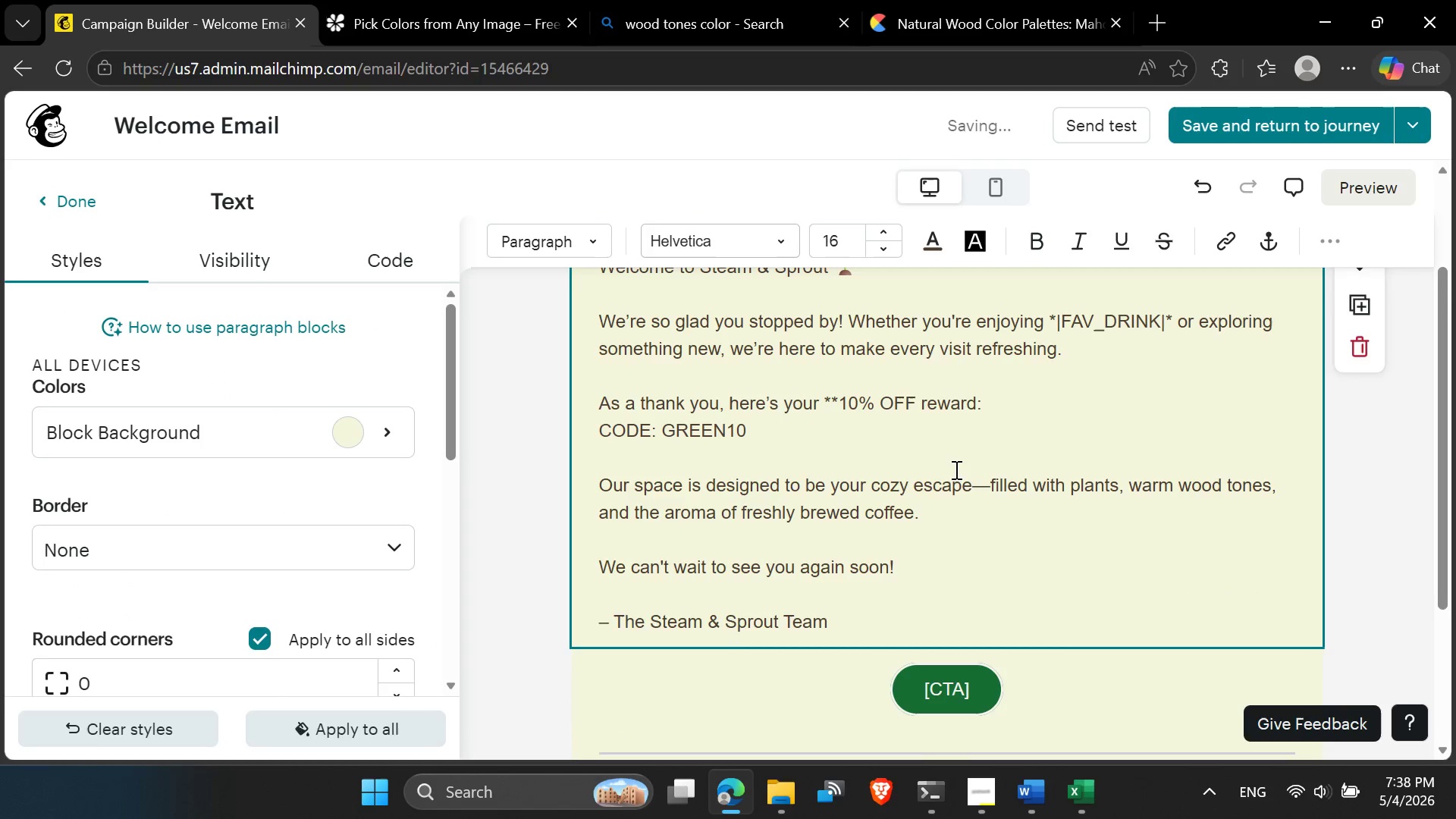 
key(ArrowLeft)
 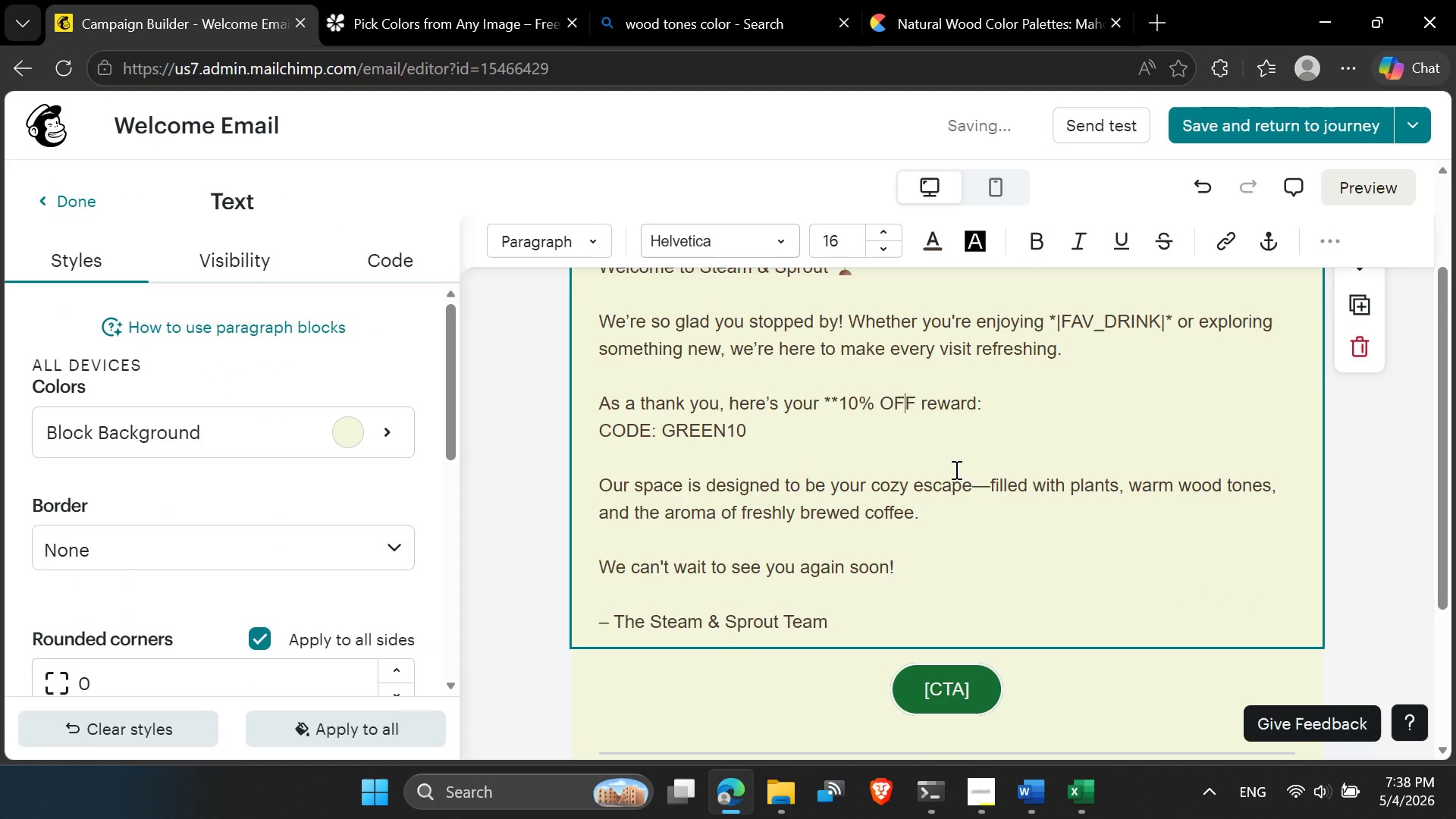 
key(ArrowLeft)
 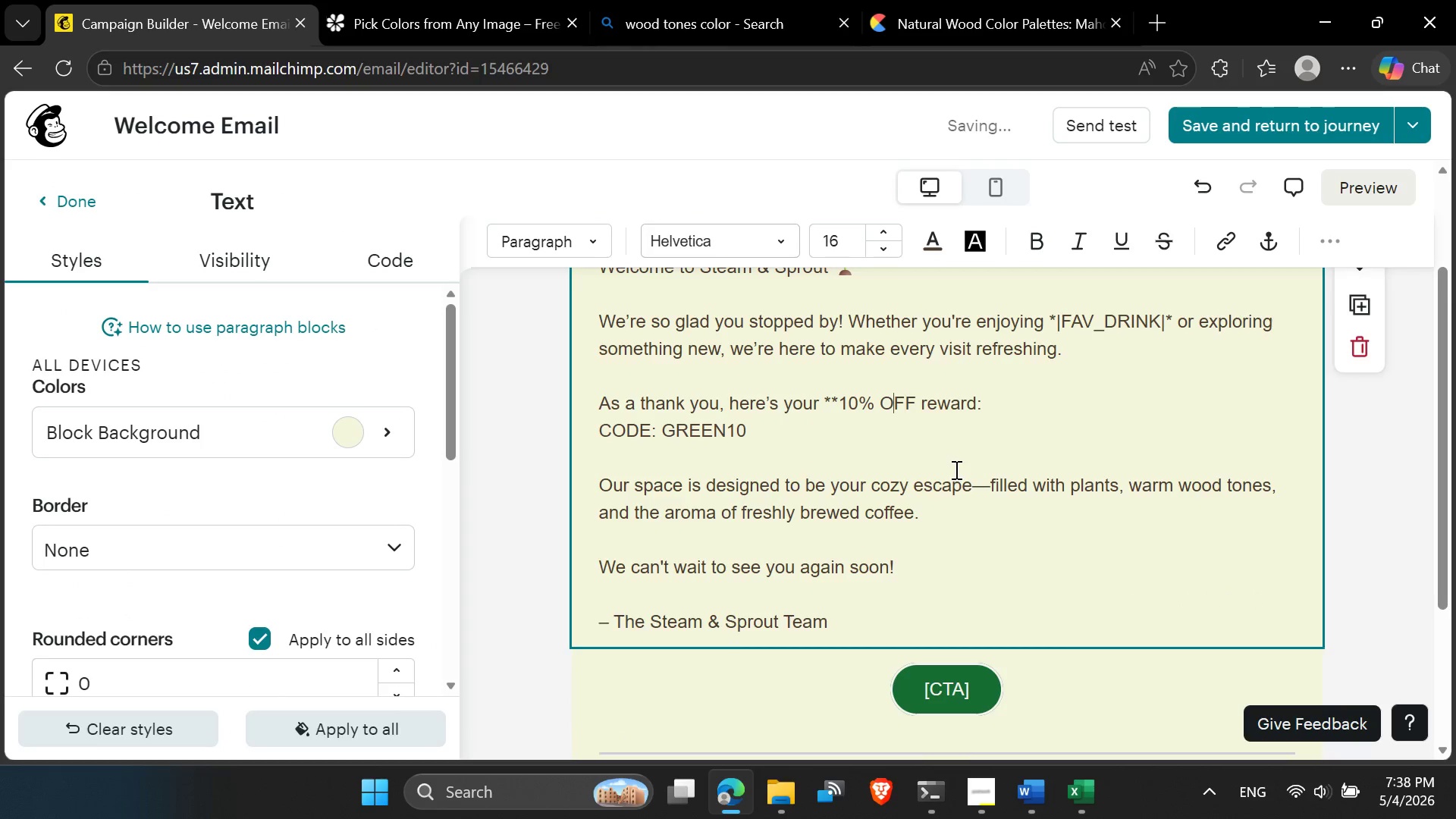 
key(ArrowLeft)
 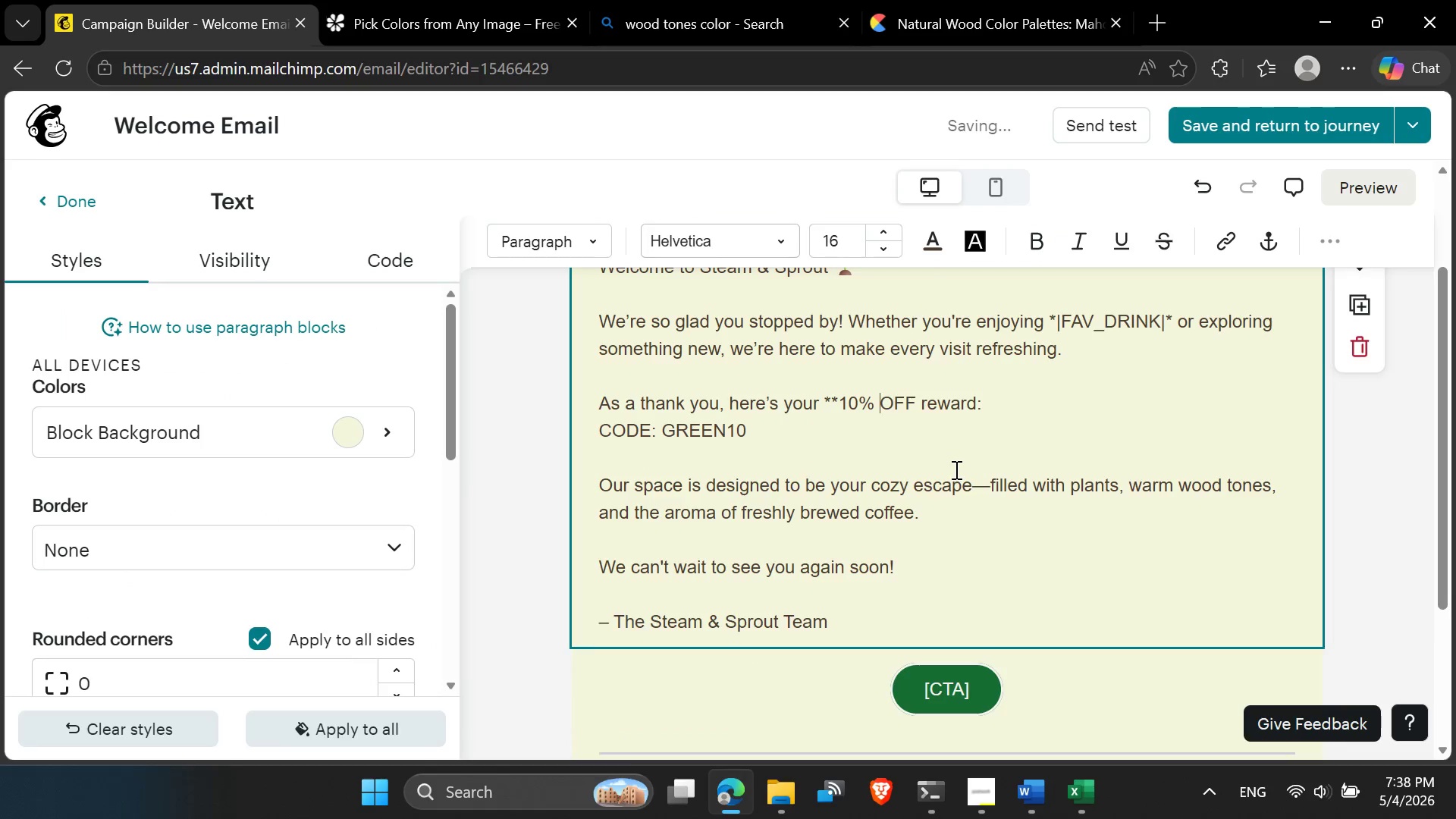 
key(ArrowLeft)
 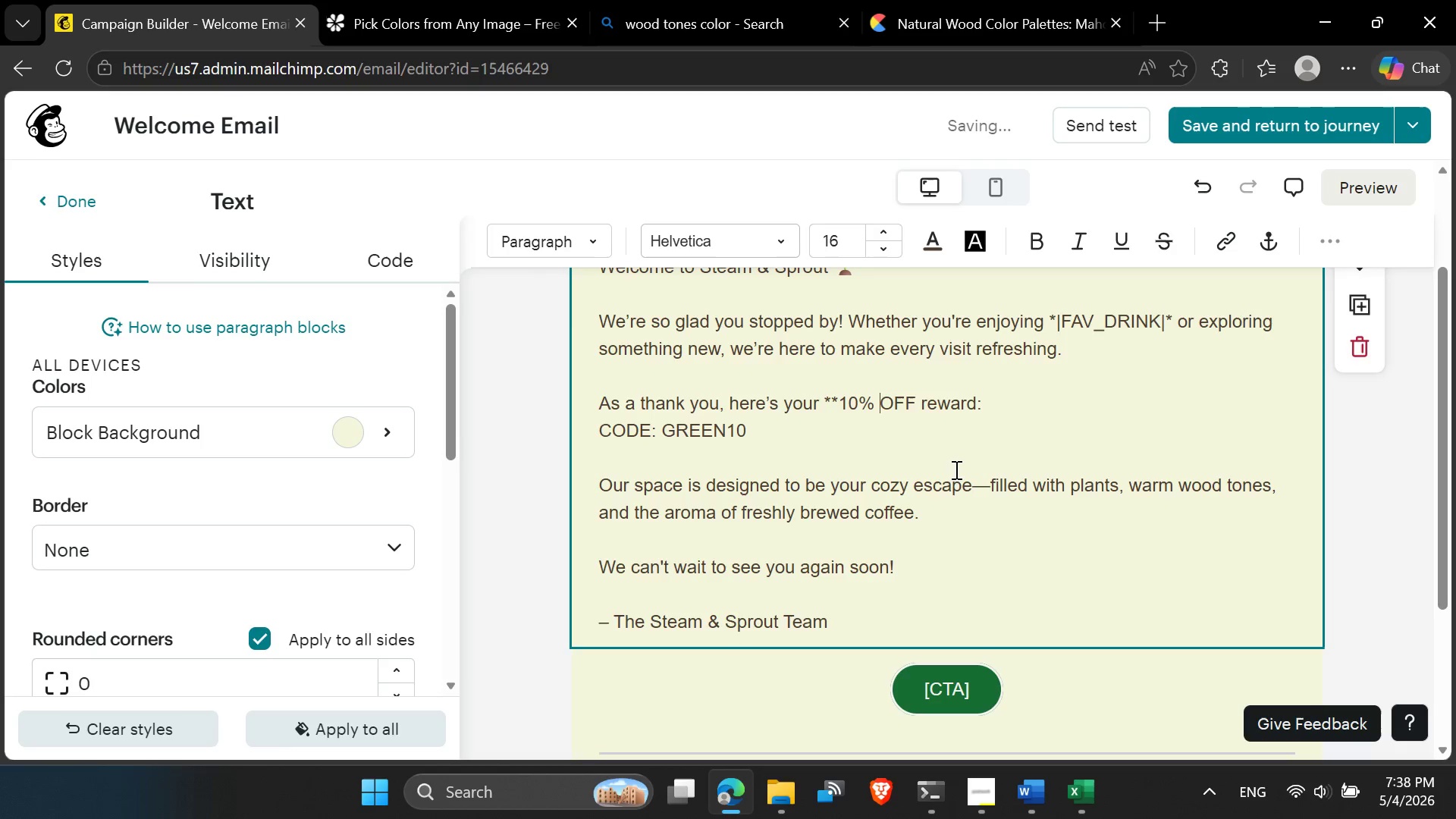 
key(ArrowLeft)
 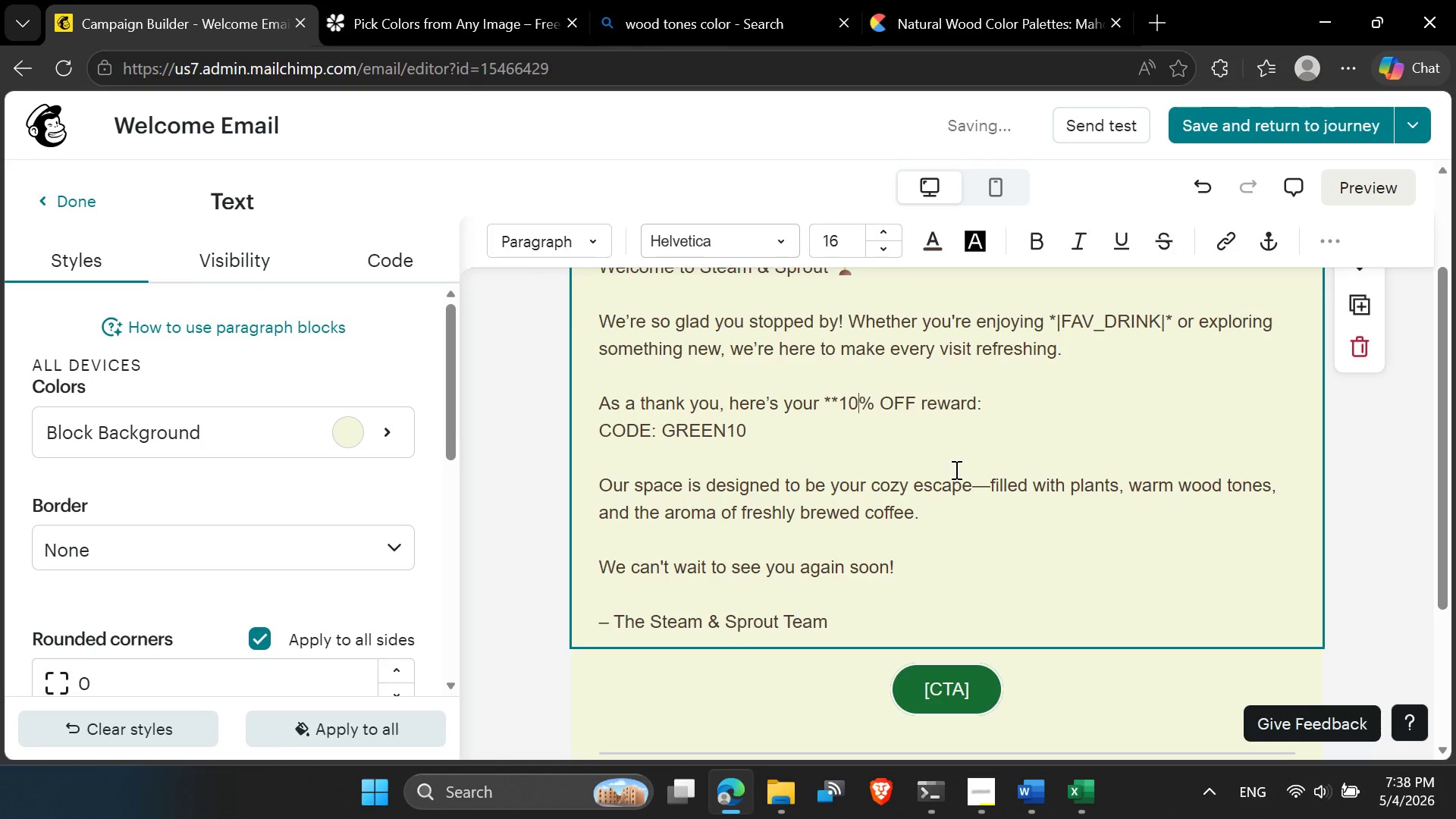 
key(ArrowLeft)
 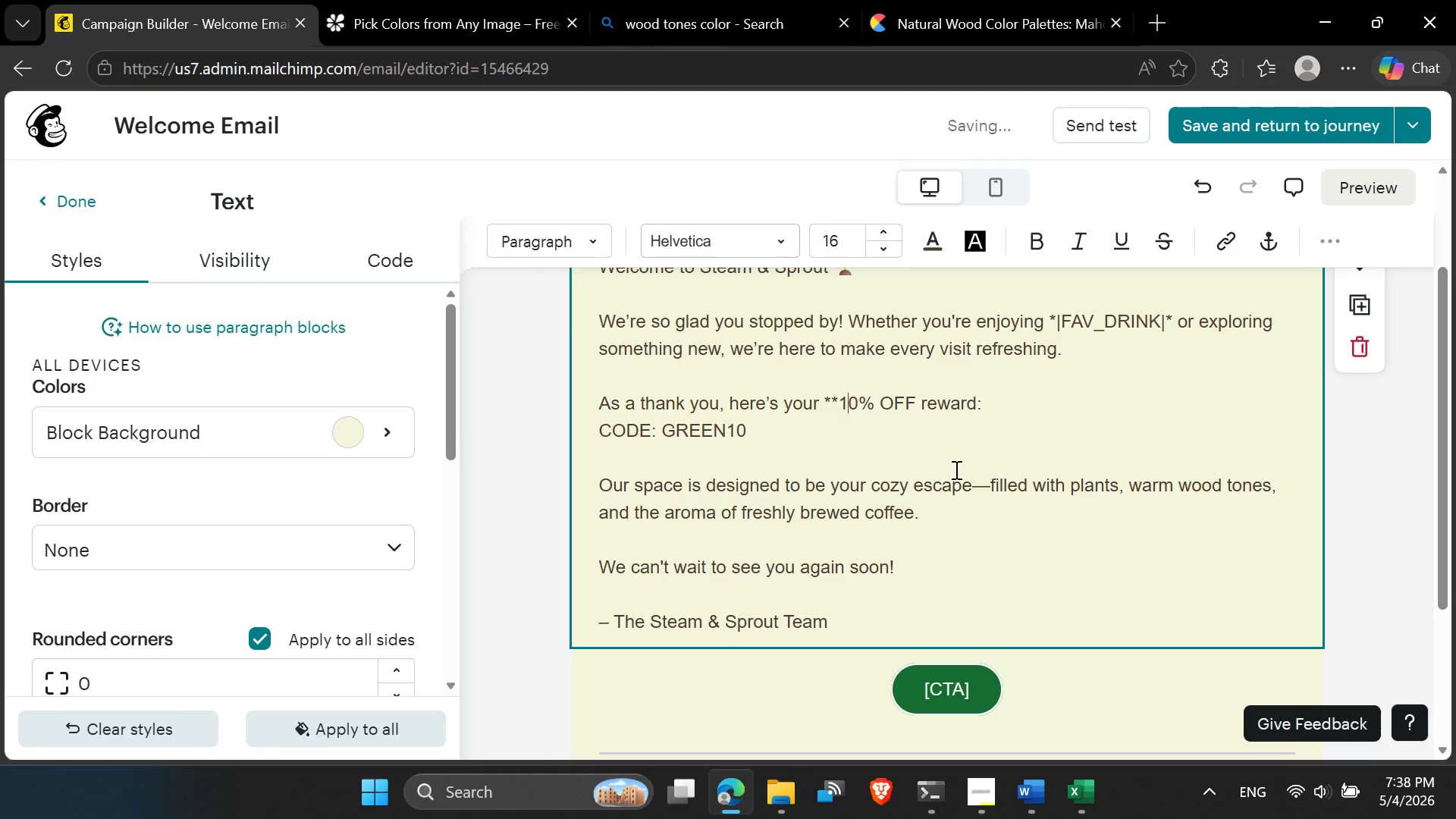 
key(ArrowLeft)
 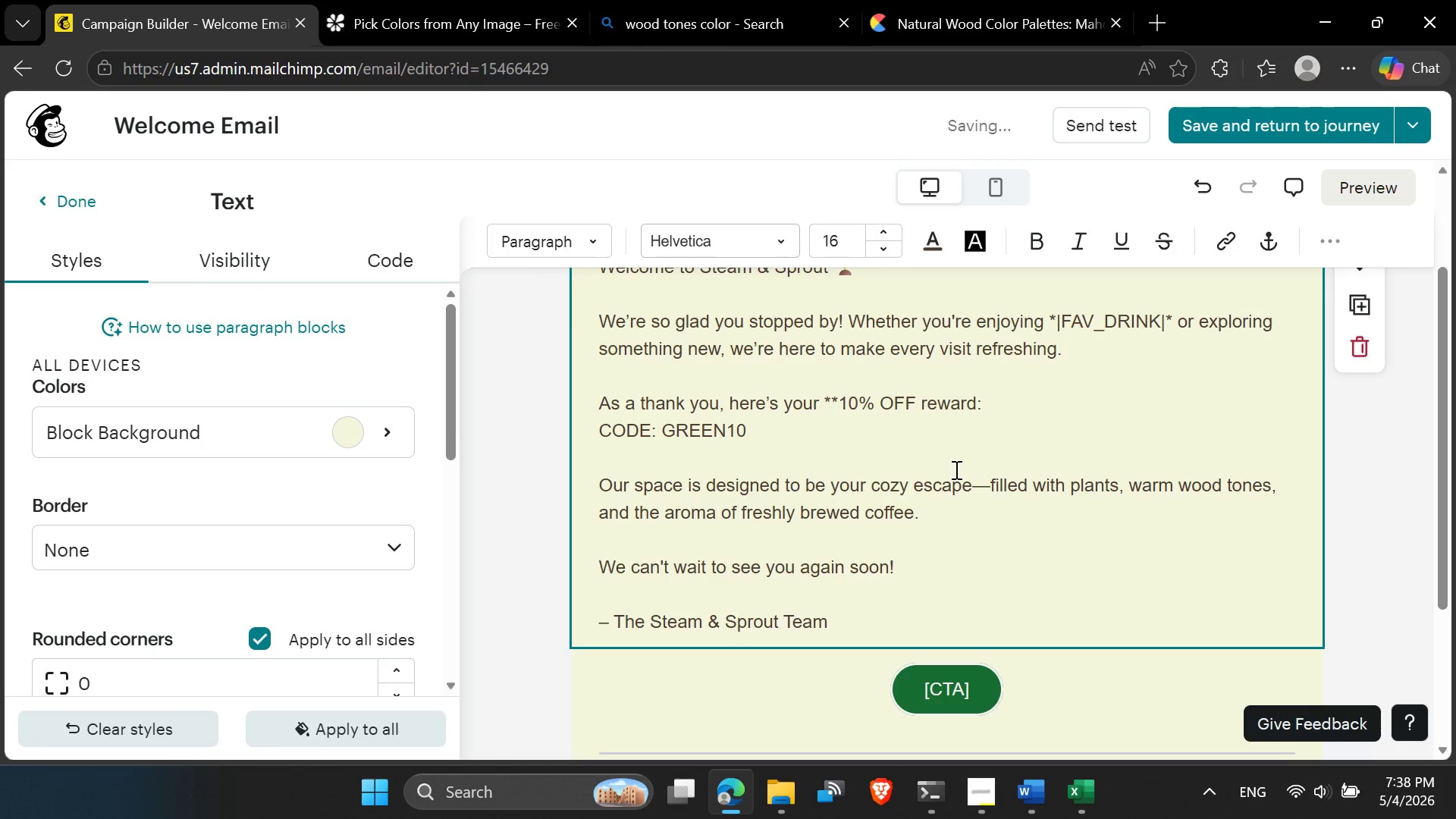 
key(Backspace)
 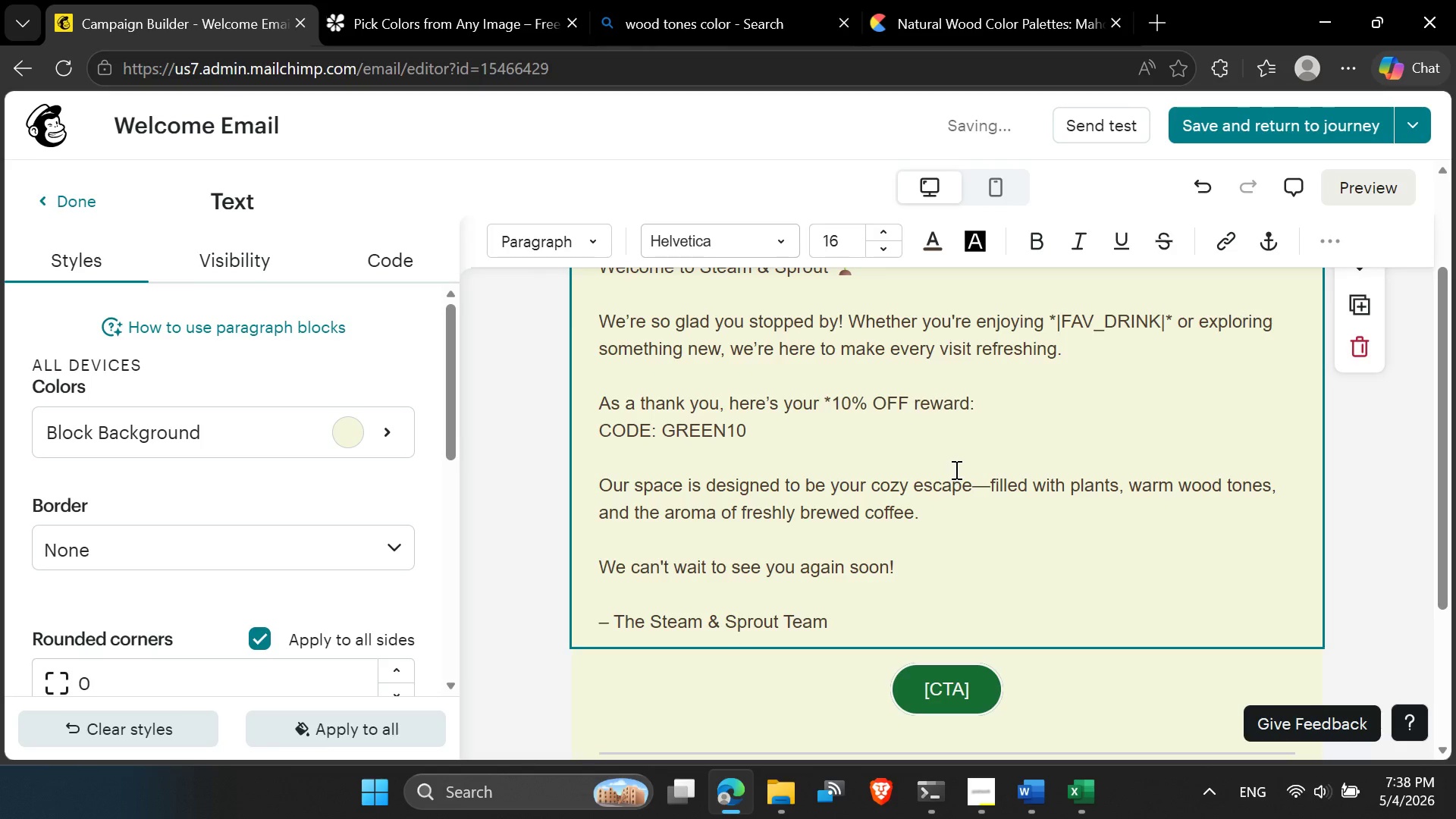 
key(Backspace)
 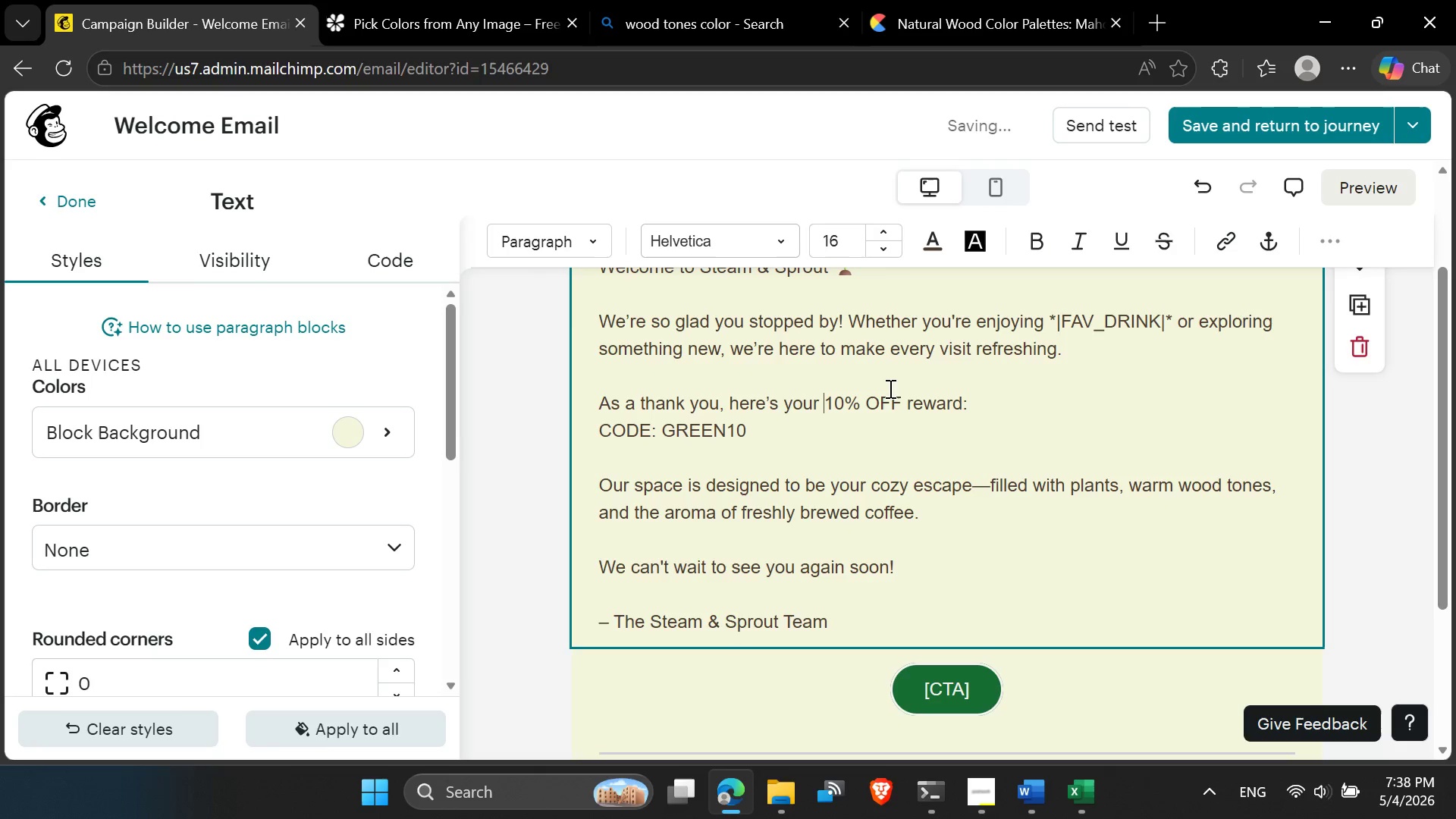 
left_click_drag(start_coordinate=[902, 394], to_coordinate=[828, 403])
 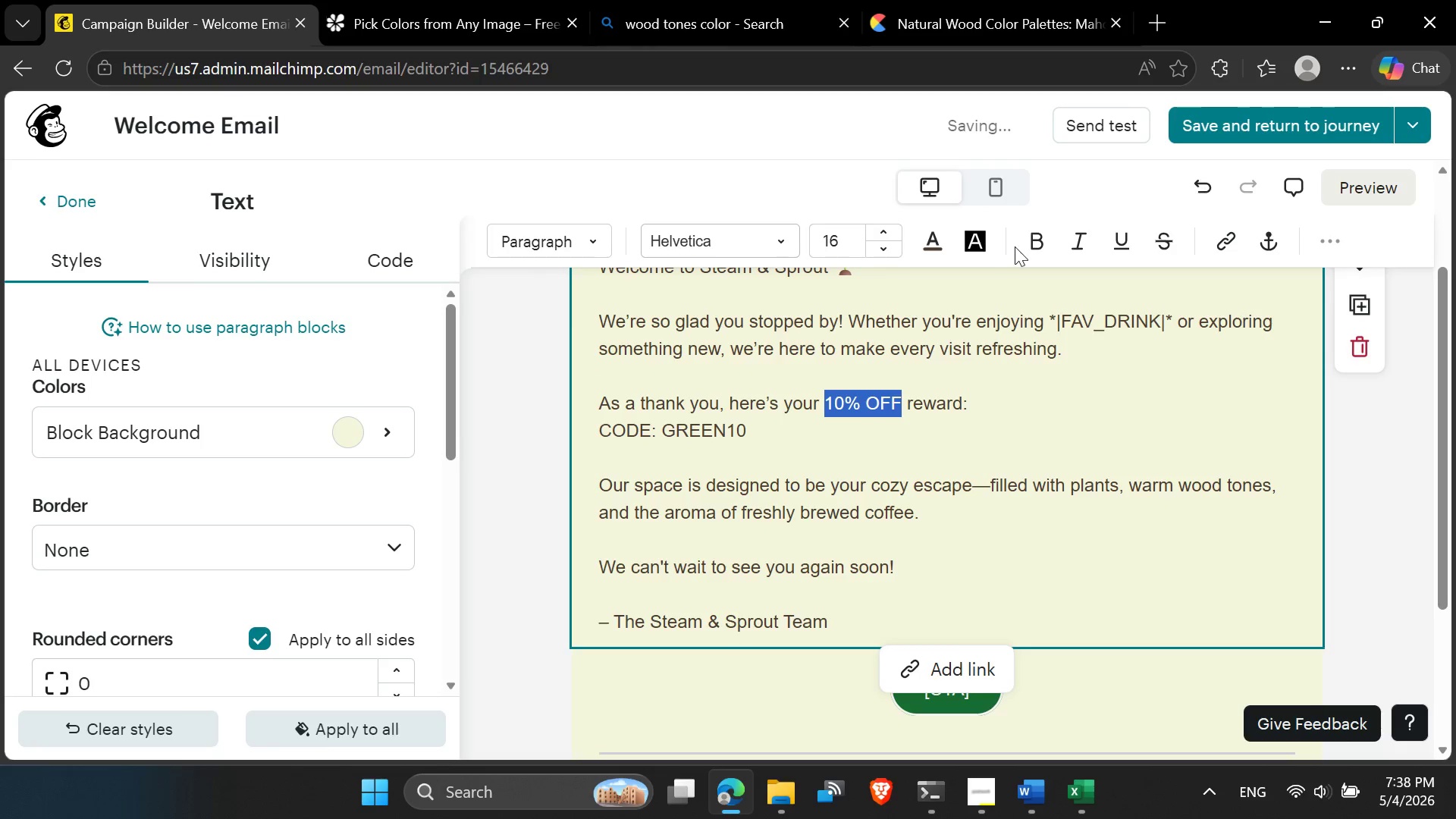 
left_click([1023, 246])
 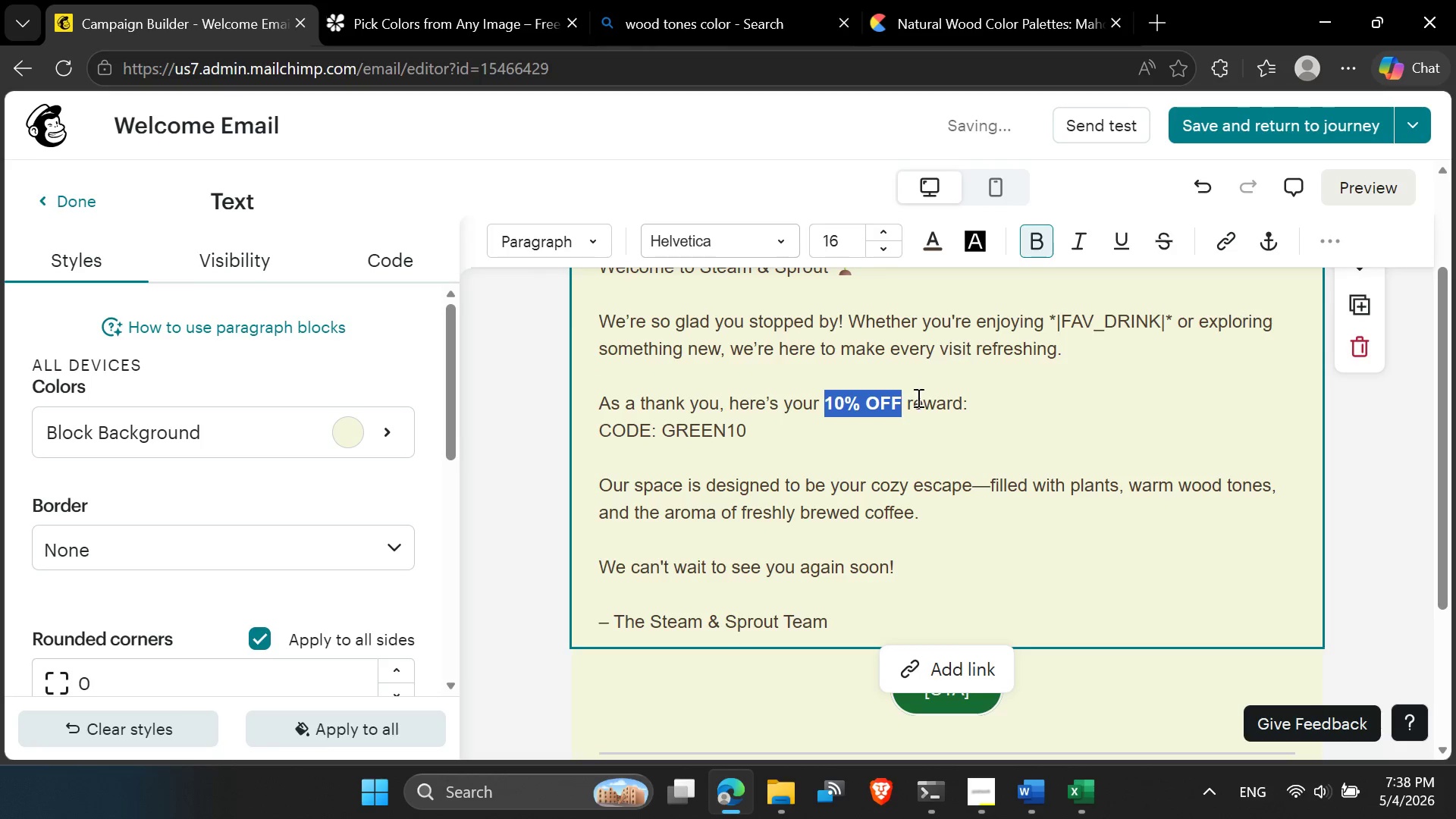 
left_click([876, 449])
 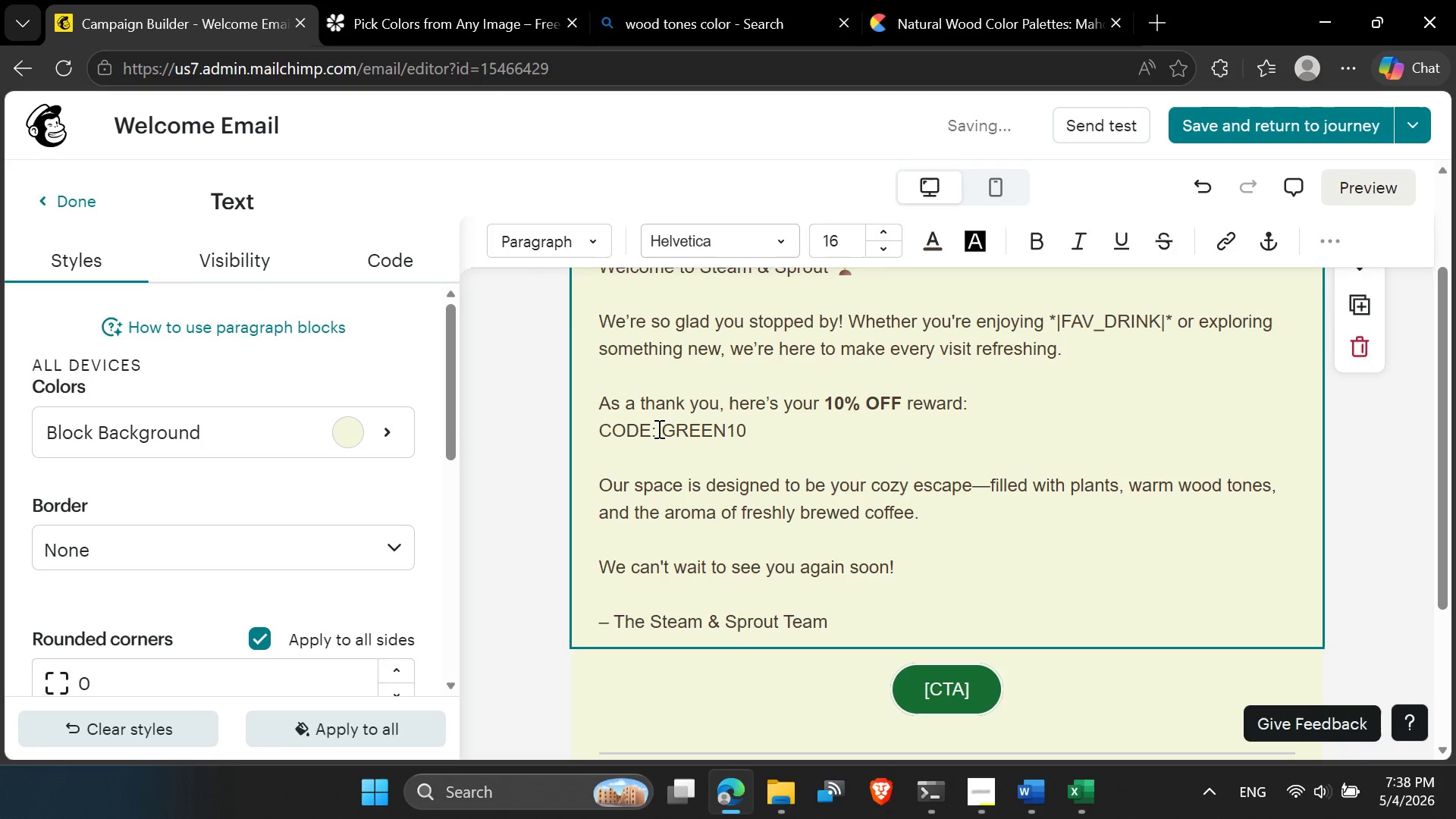 
left_click_drag(start_coordinate=[662, 426], to_coordinate=[744, 429])
 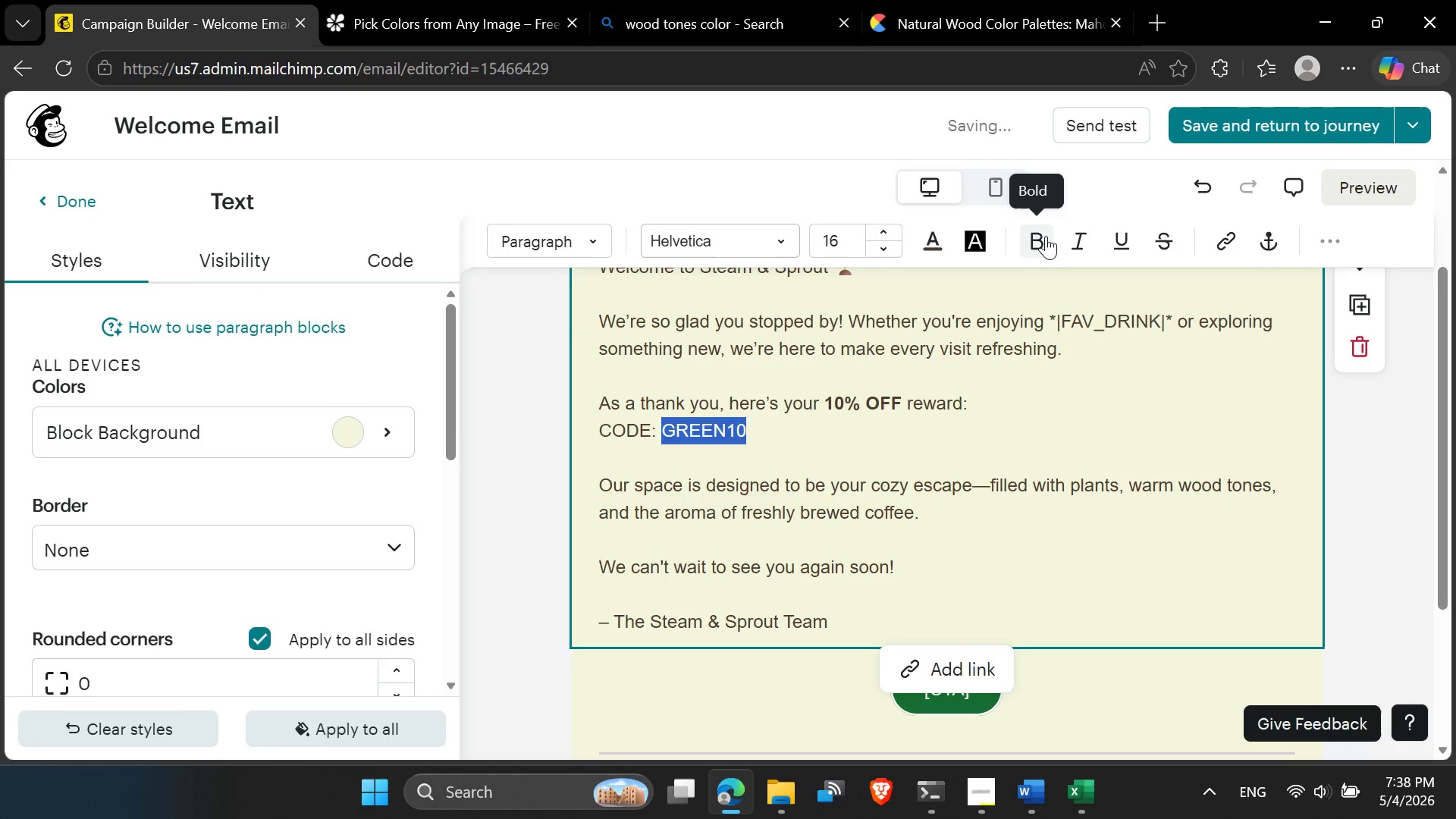 
double_click([888, 426])
 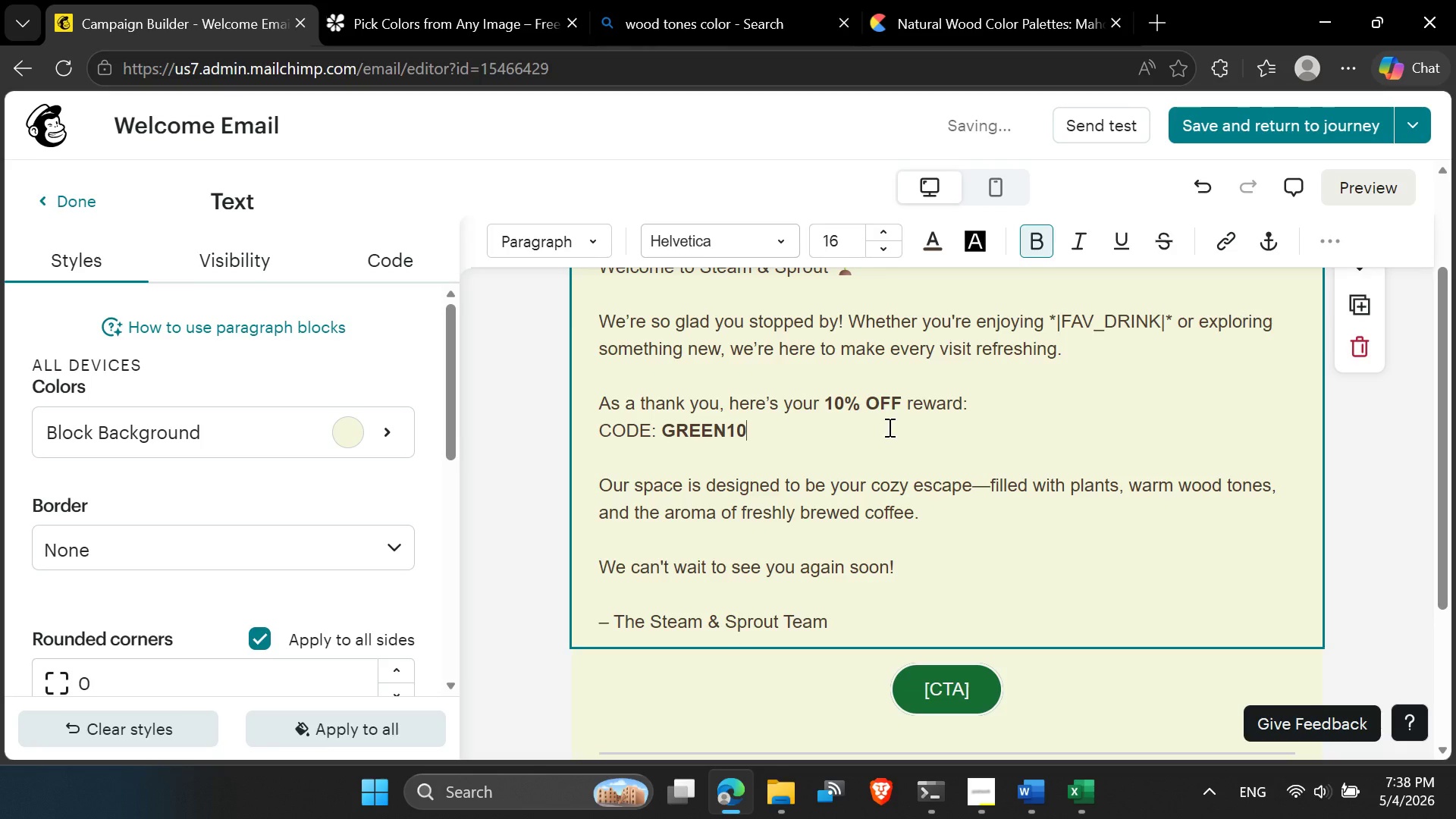 
scroll: coordinate [888, 427], scroll_direction: up, amount: 1.0
 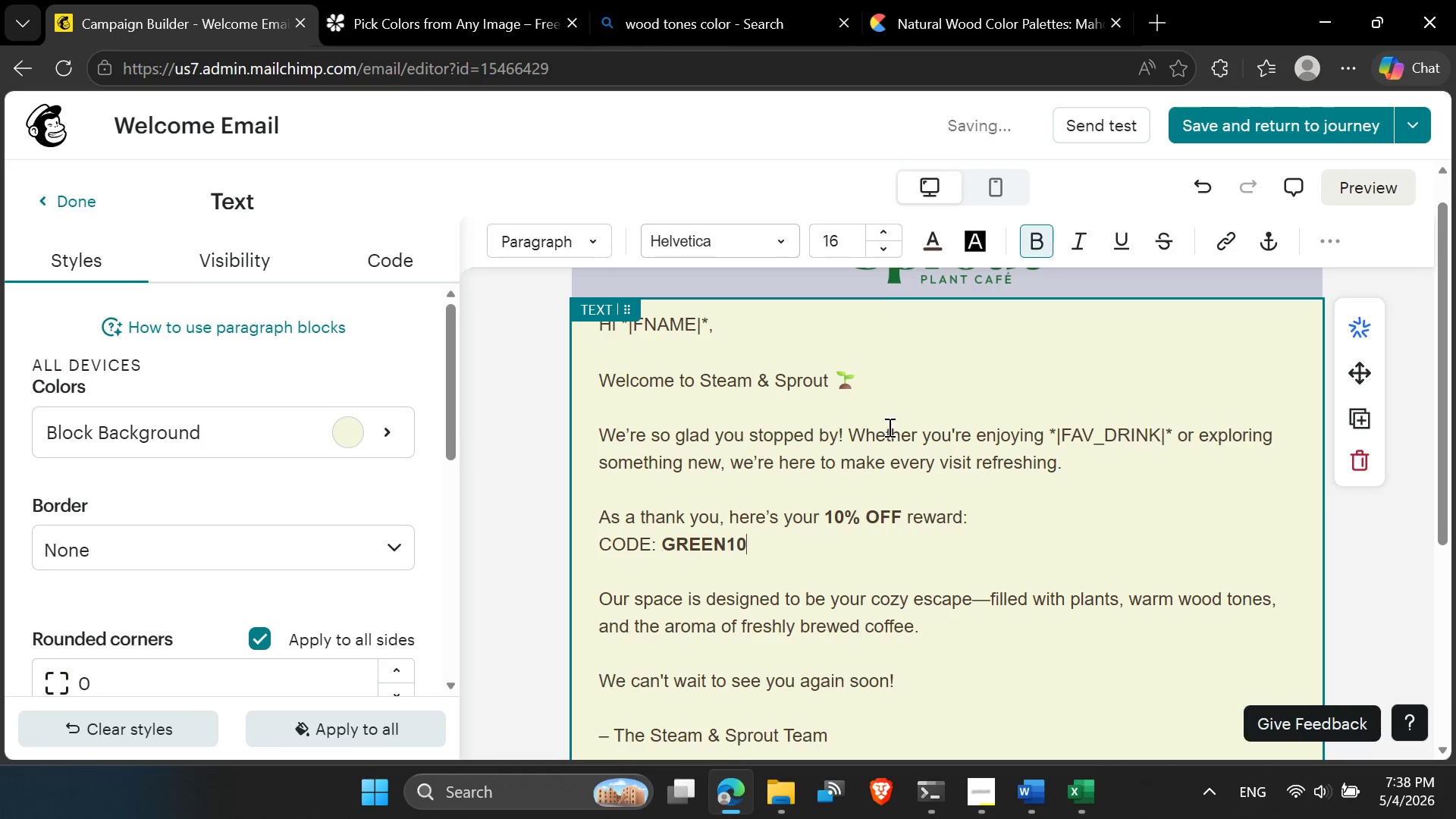 
scroll: coordinate [888, 427], scroll_direction: down, amount: 1.0
 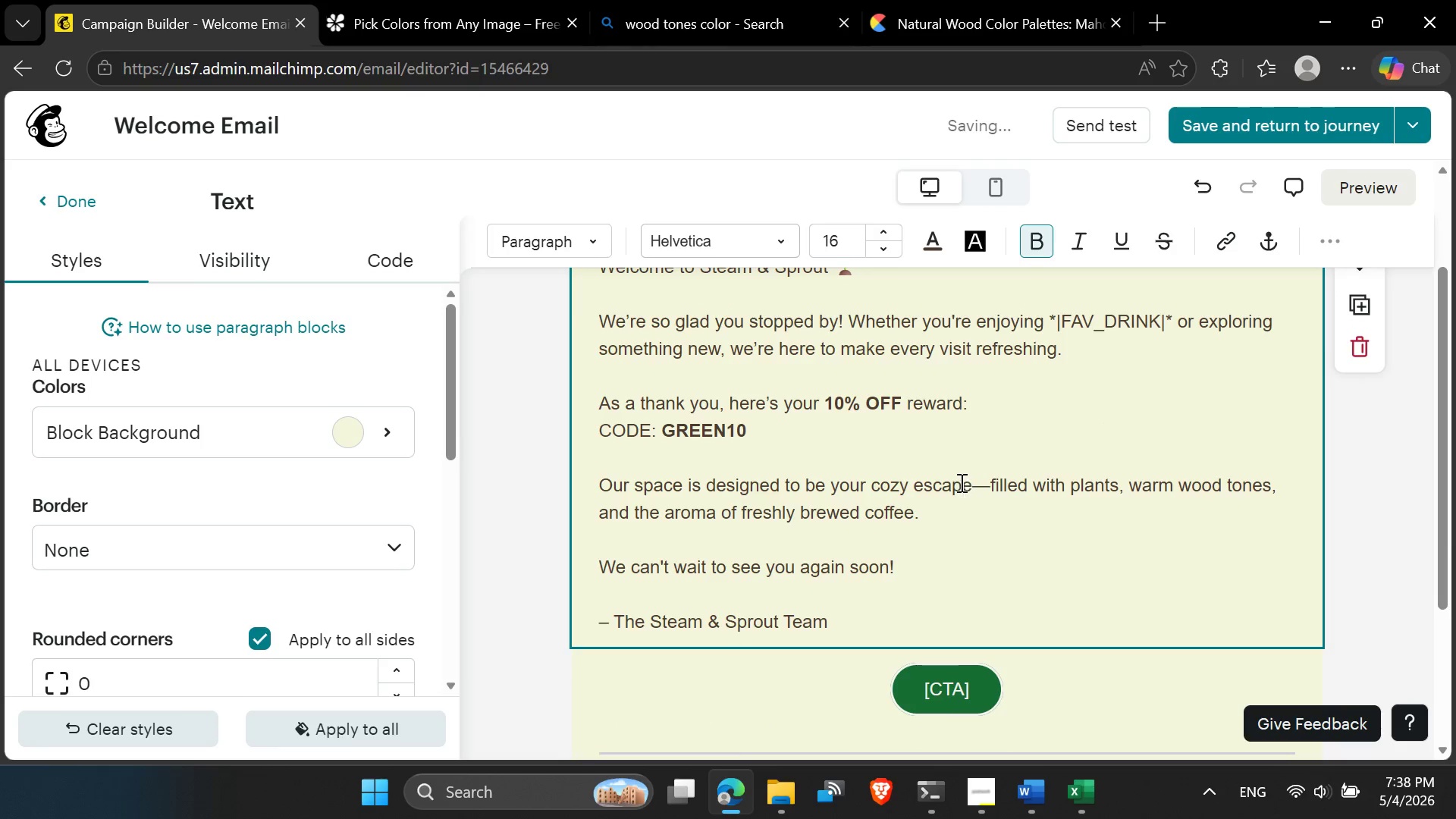 
scroll: coordinate [960, 482], scroll_direction: up, amount: 3.0
 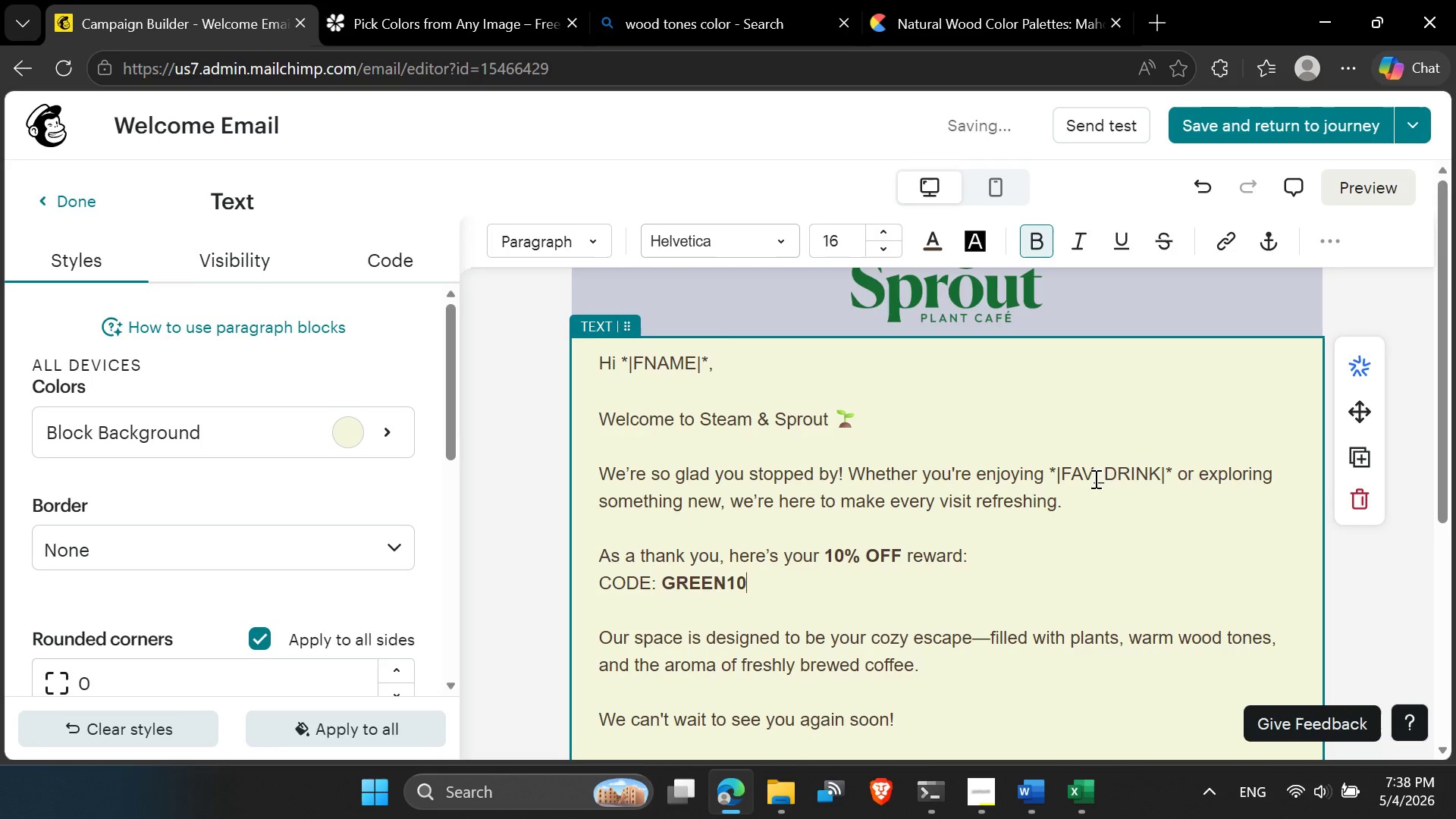 
left_click([1106, 475])
 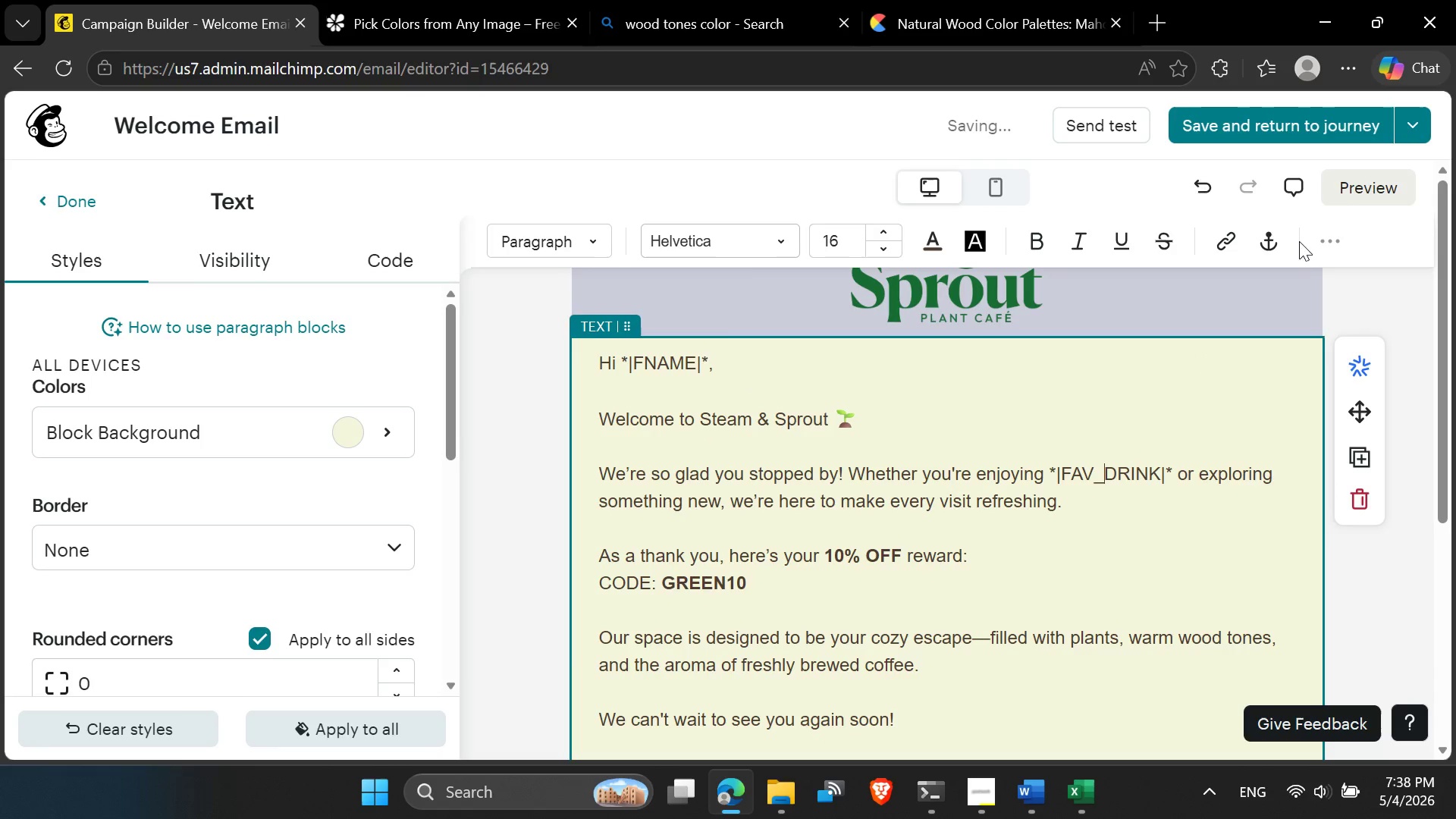 
left_click([1345, 189])
 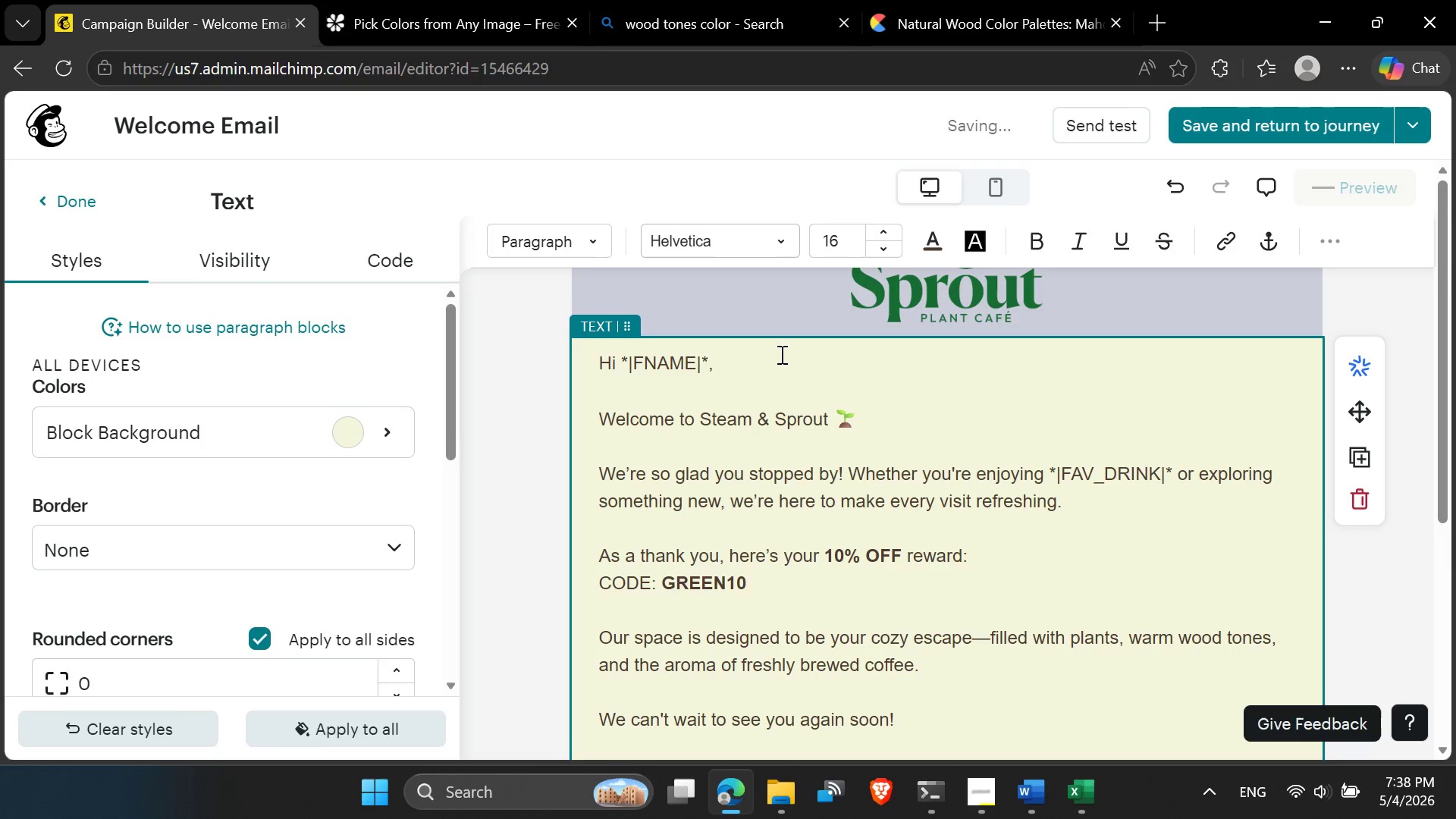 
wait(9.64)
 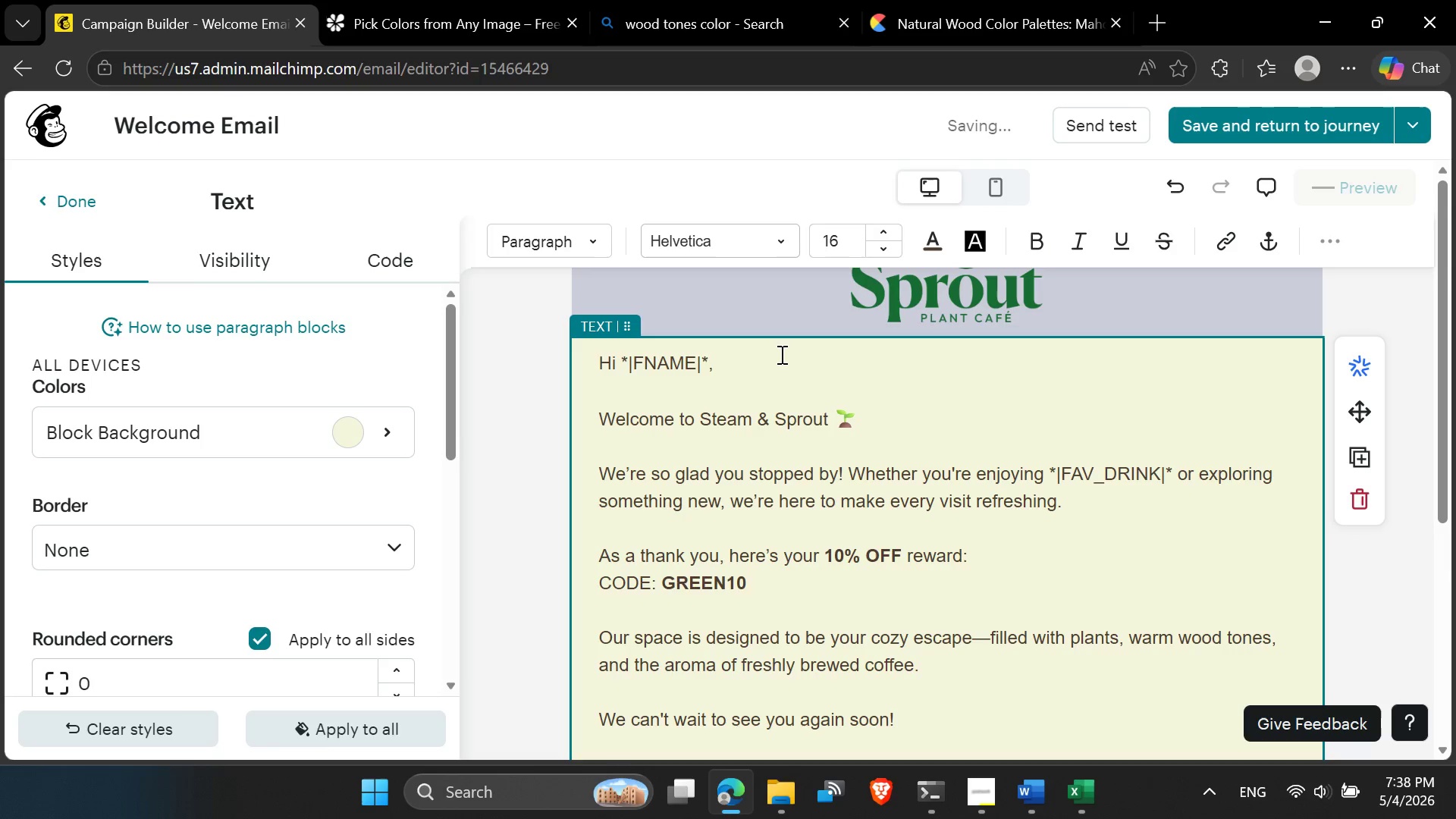 
scroll: coordinate [513, 400], scroll_direction: down, amount: 3.0
 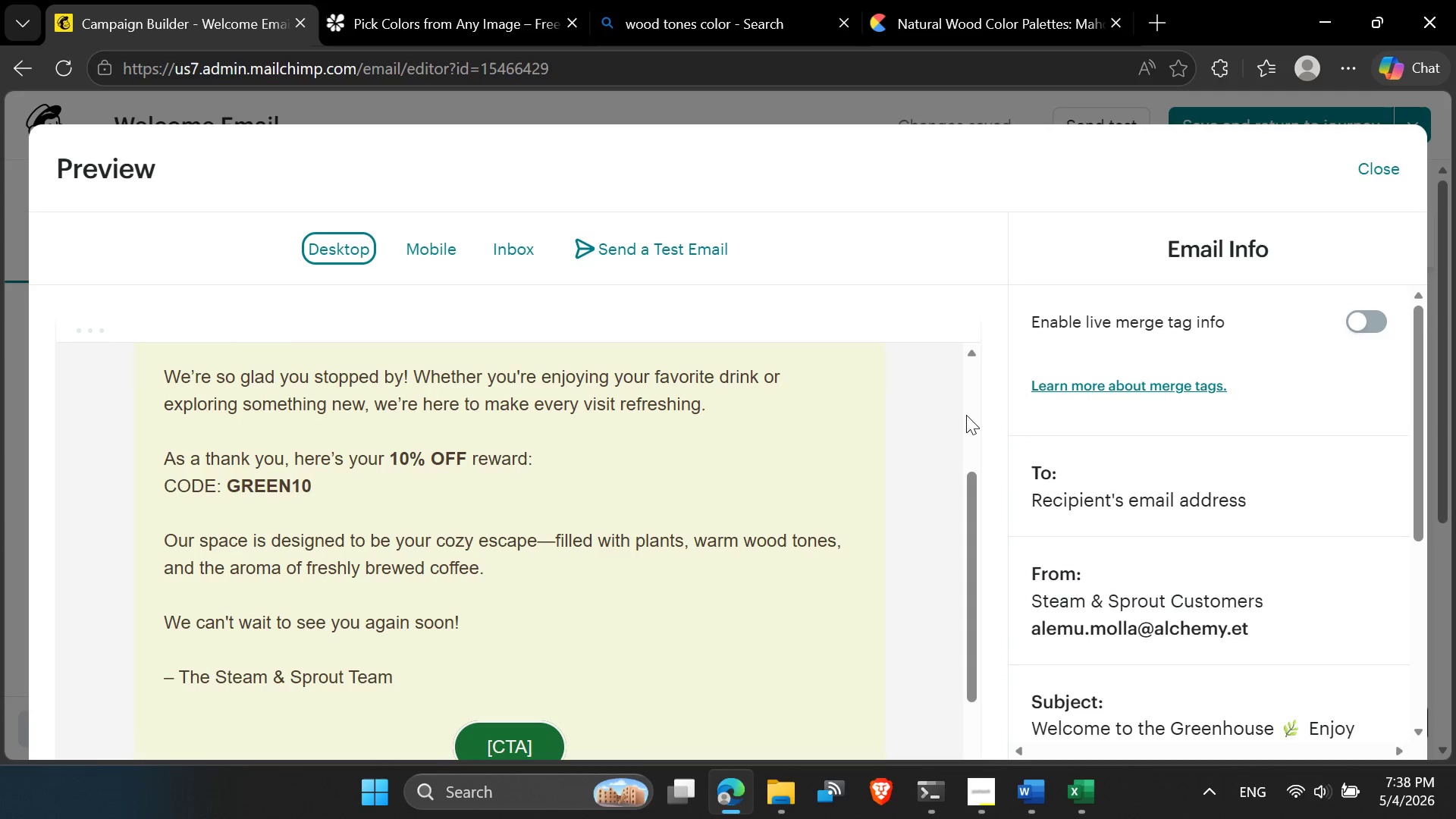 
left_click([1381, 324])
 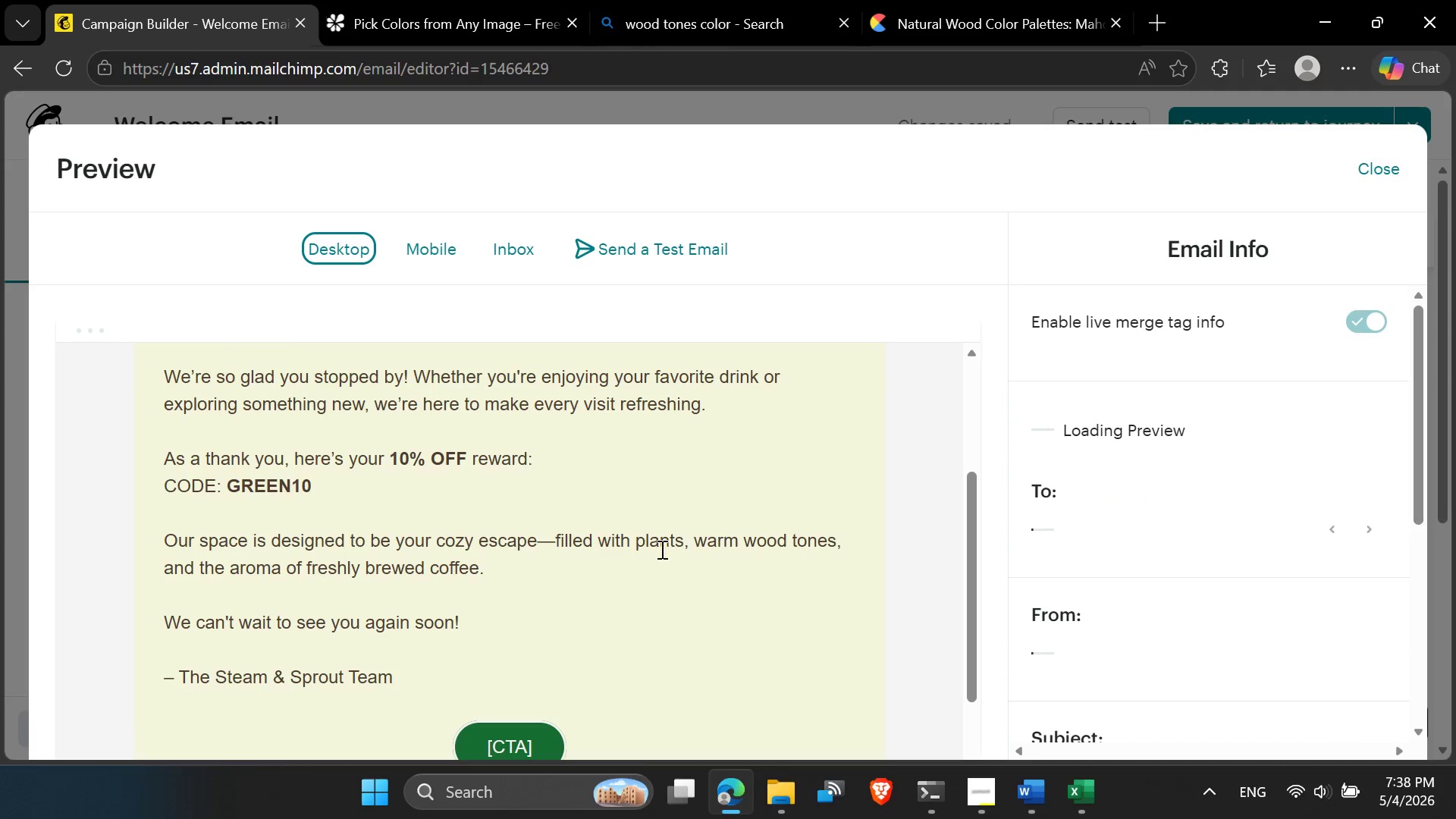 
scroll: coordinate [655, 551], scroll_direction: up, amount: 2.0
 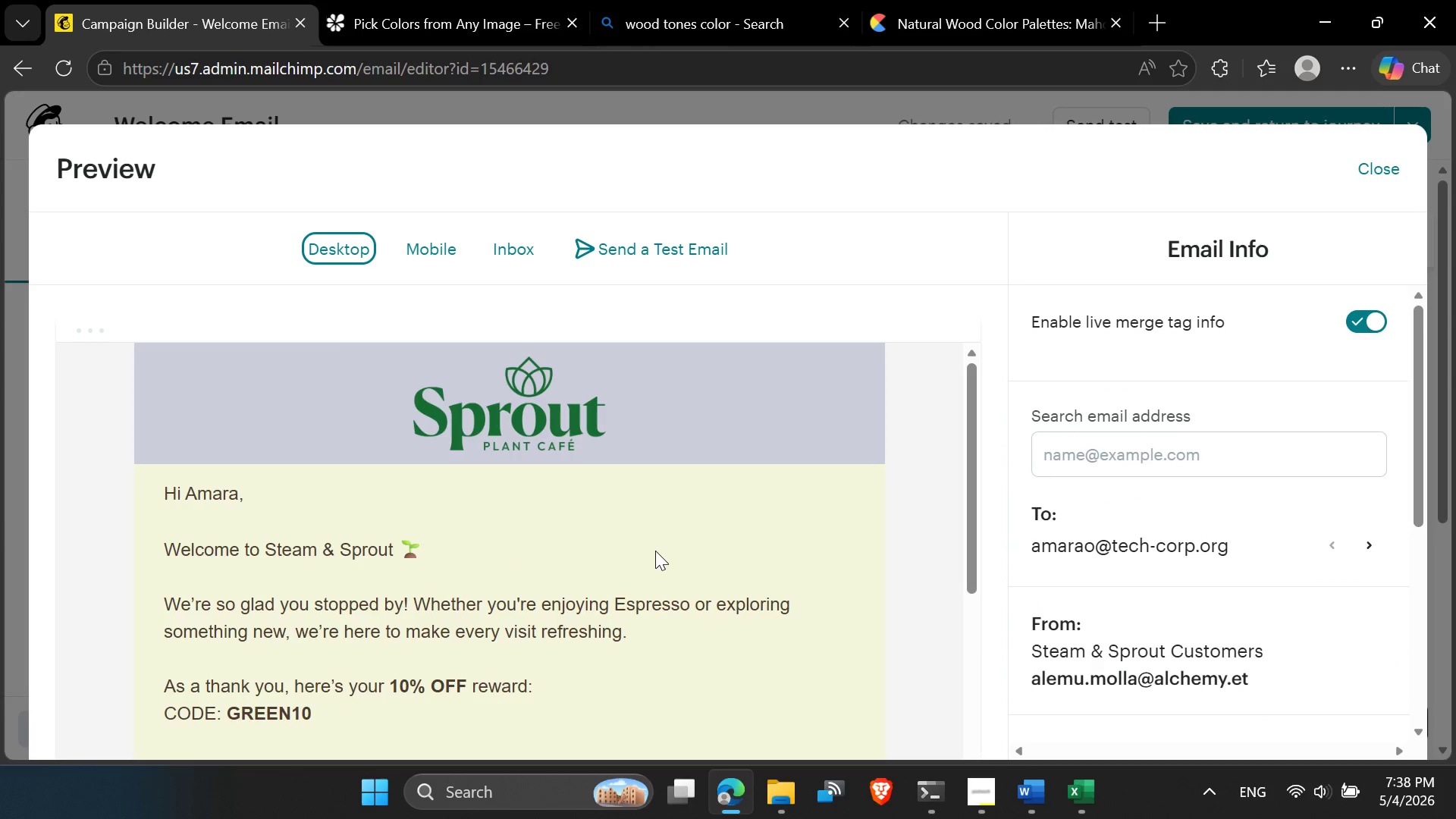 
scroll: coordinate [655, 551], scroll_direction: down, amount: 5.0
 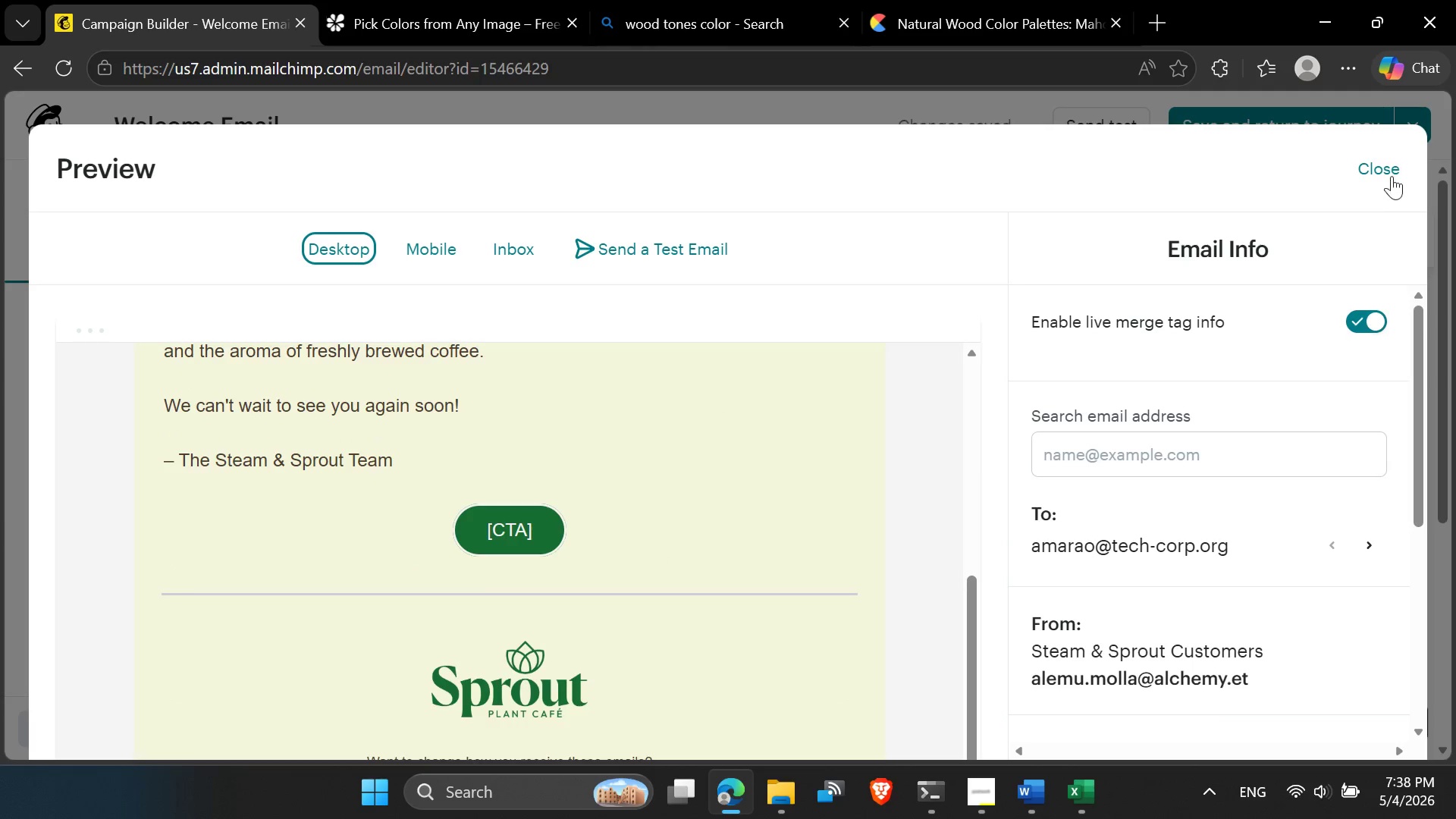 
left_click([1392, 174])
 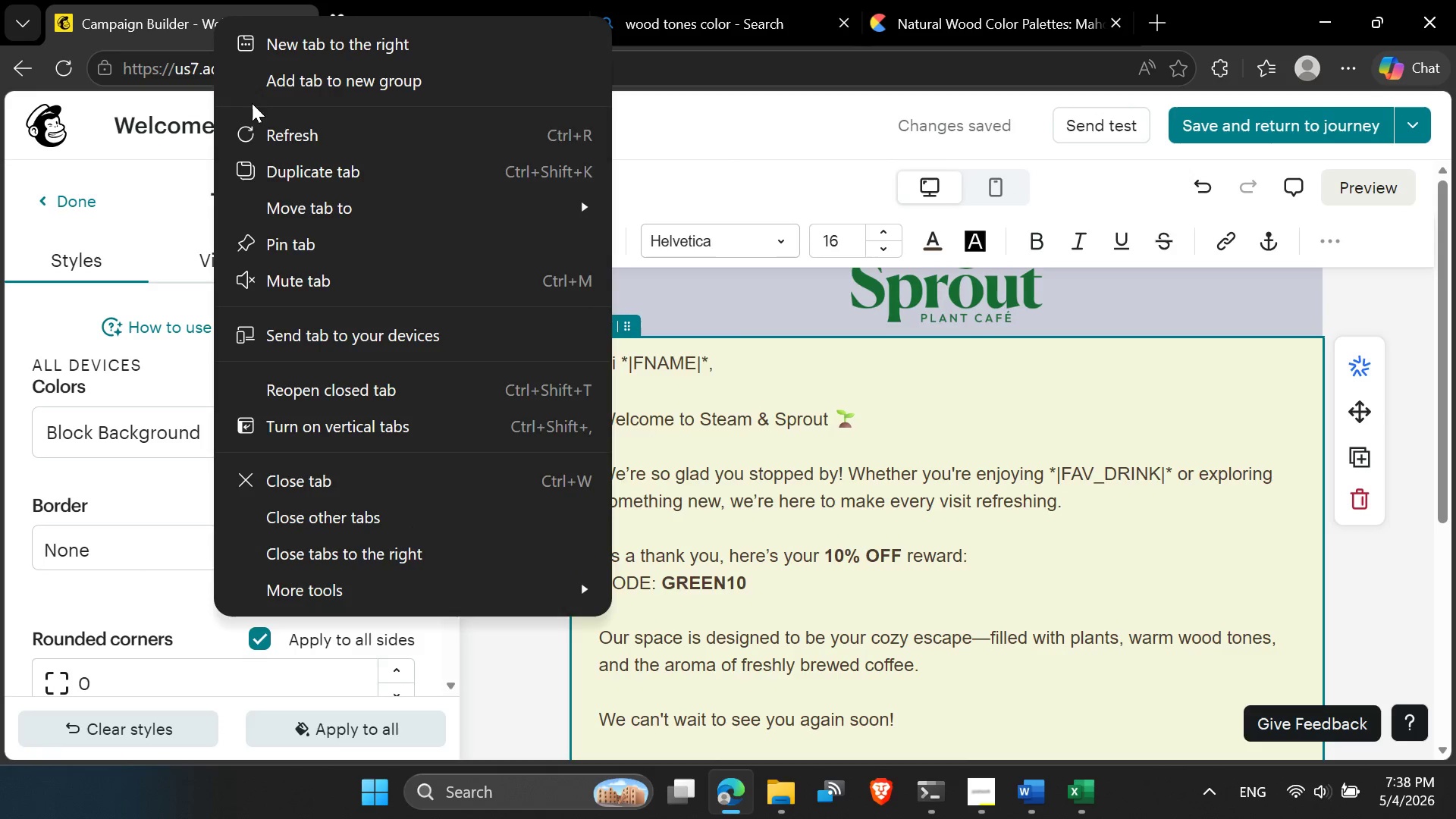 
left_click([317, 179])
 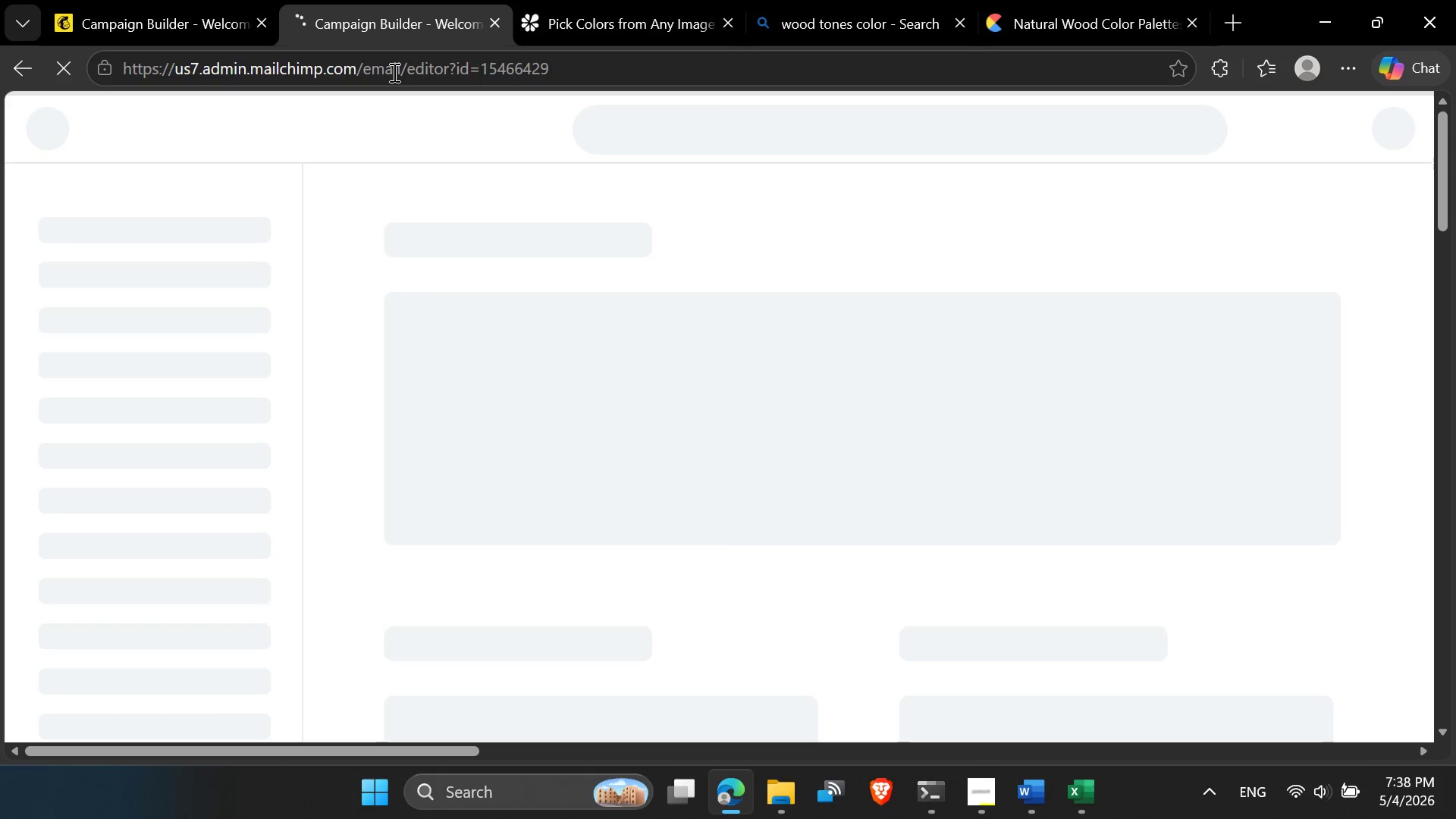 
wait(8.73)
 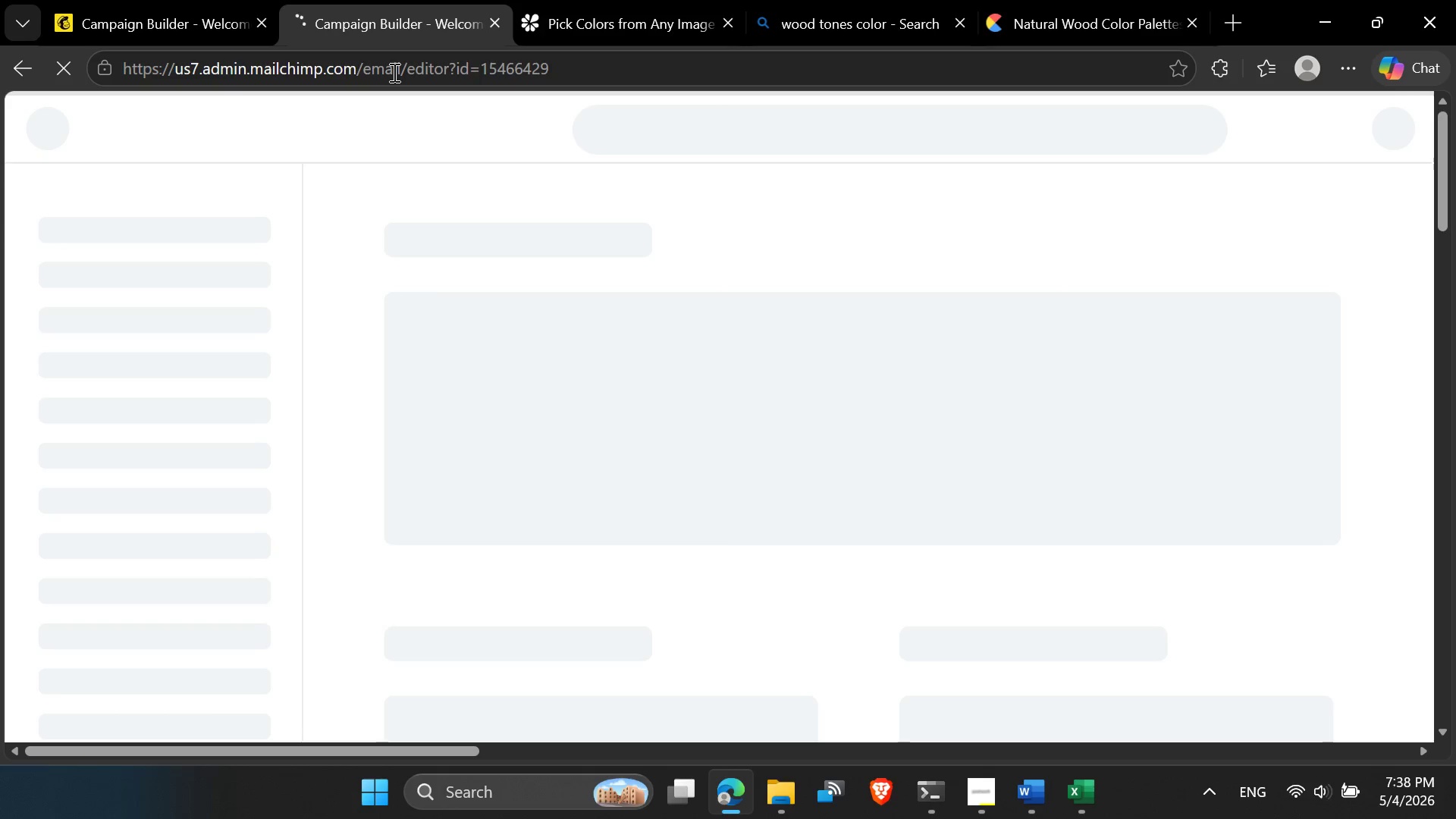 
left_click([116, 127])
 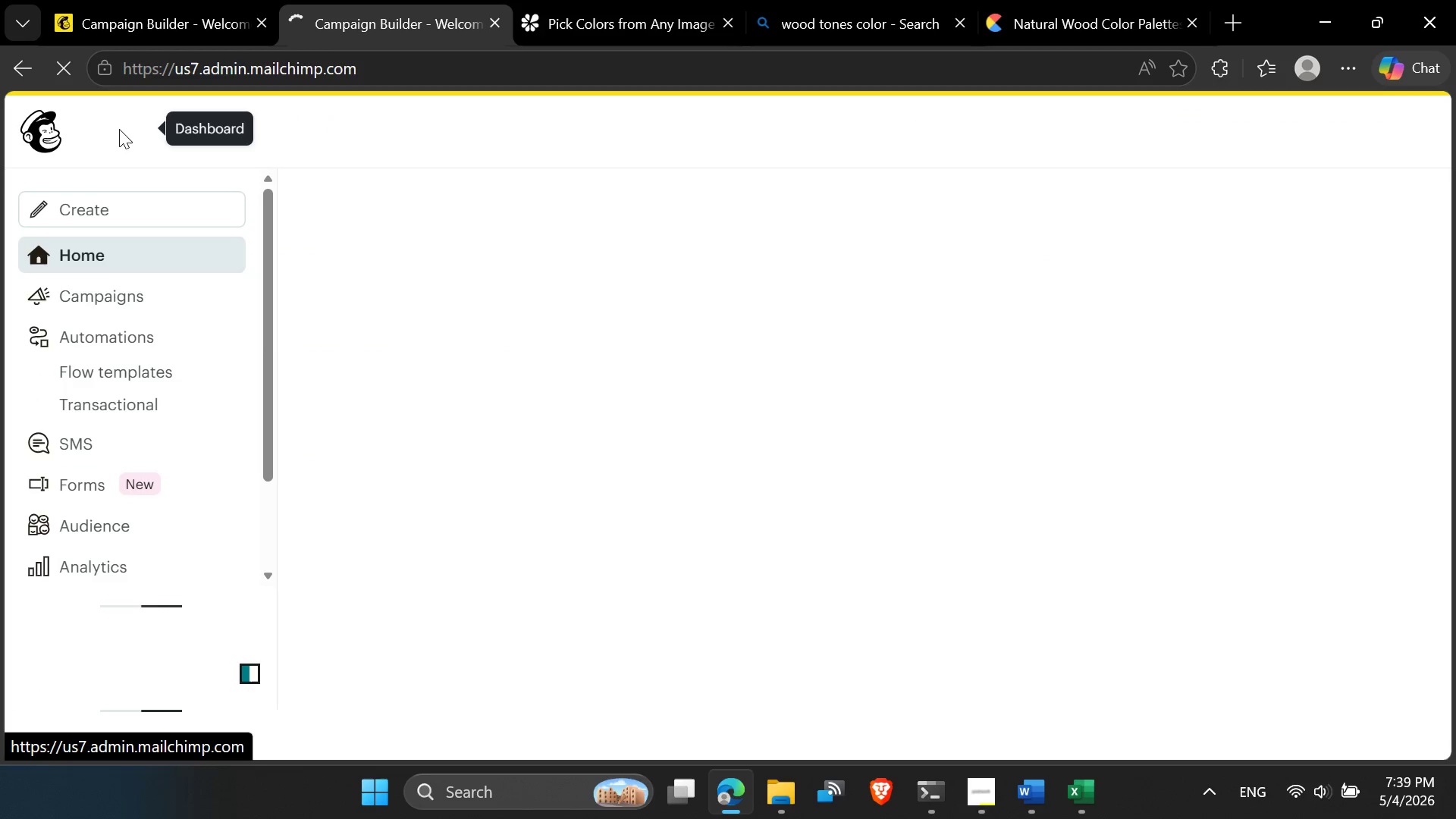 
left_click([60, 128])
 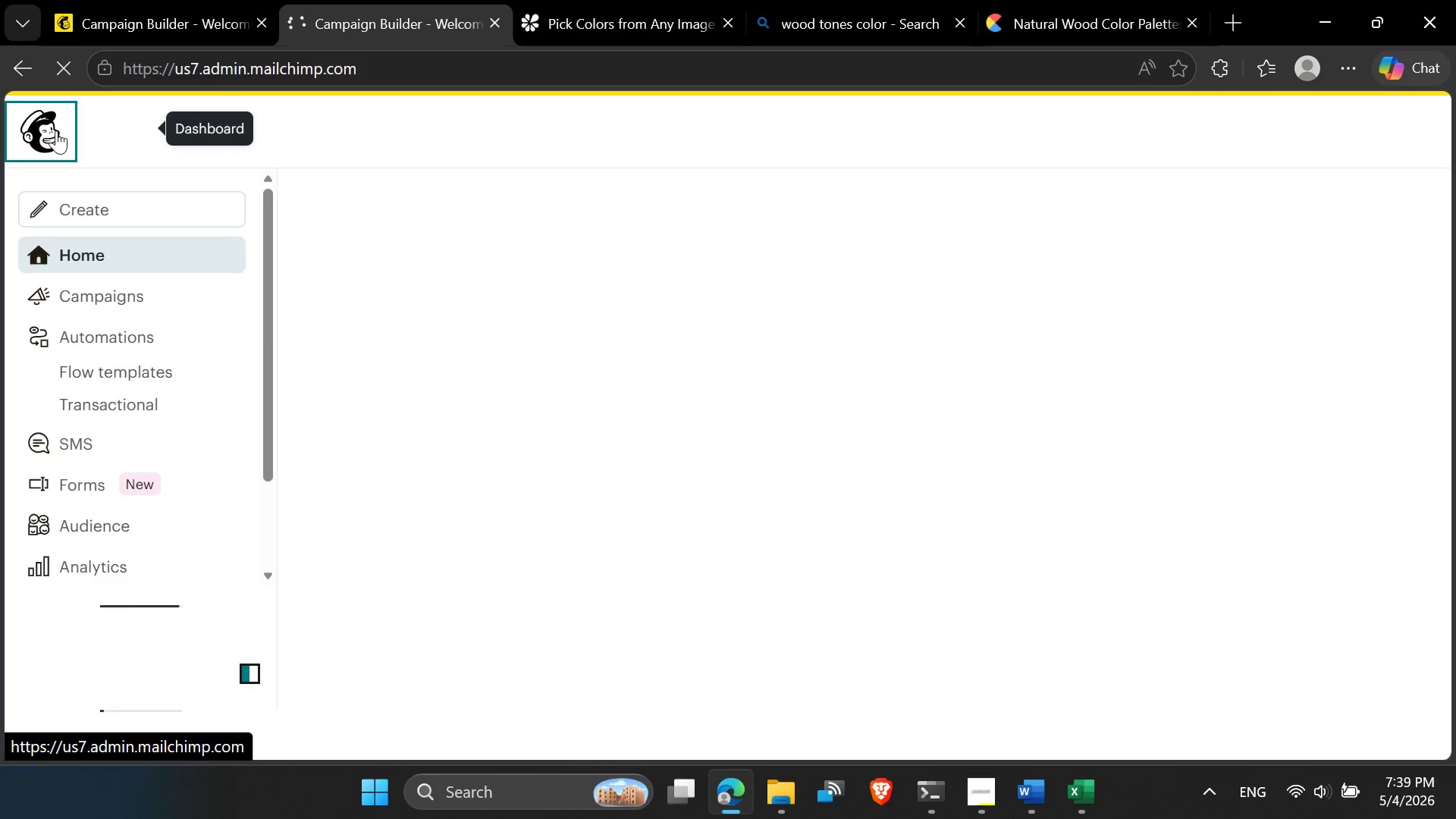 
left_click([58, 130])
 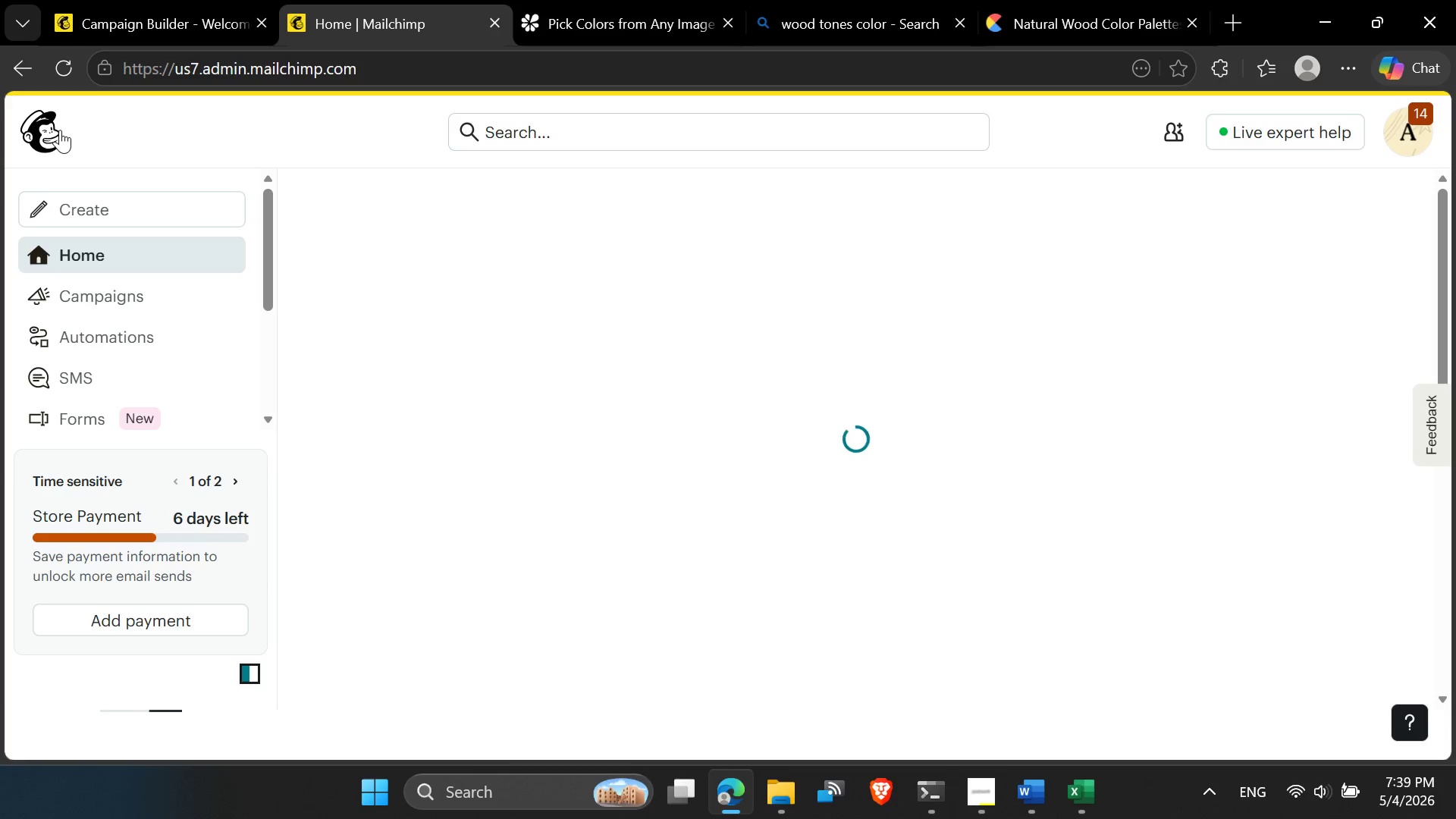 
wait(20.59)
 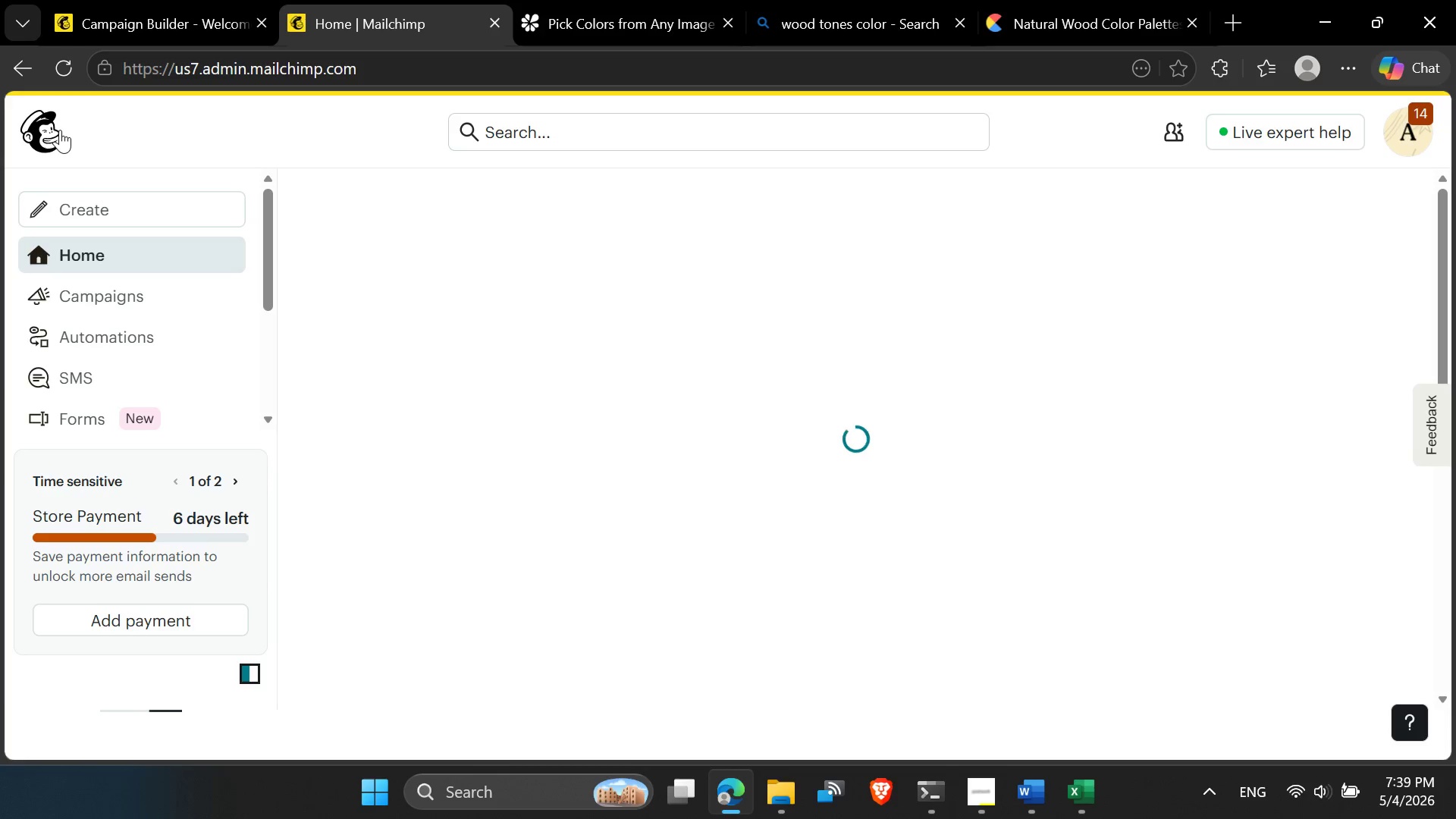 
scroll: coordinate [1010, 526], scroll_direction: down, amount: 1.0
 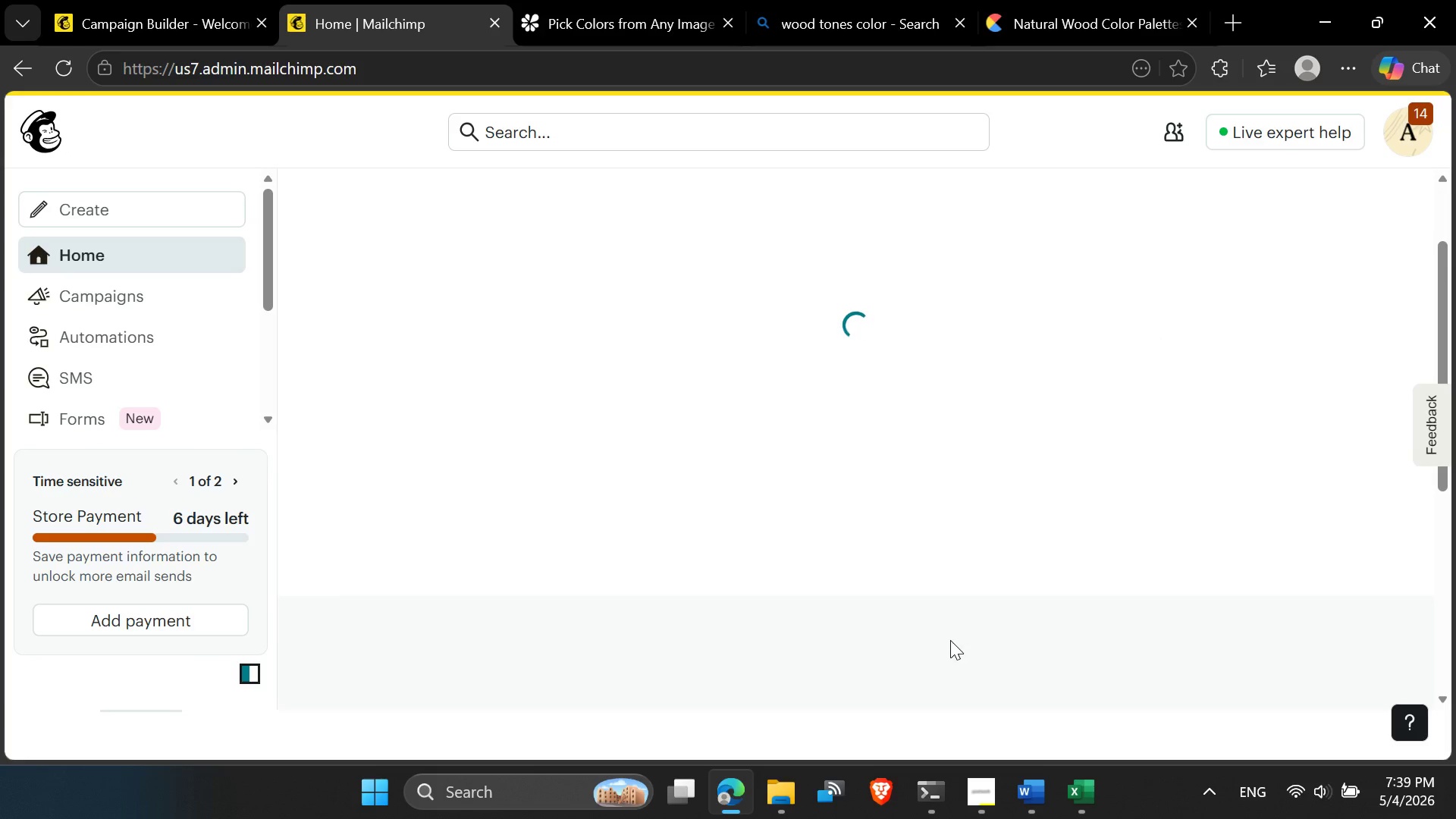 
scroll: coordinate [957, 603], scroll_direction: up, amount: 4.0
 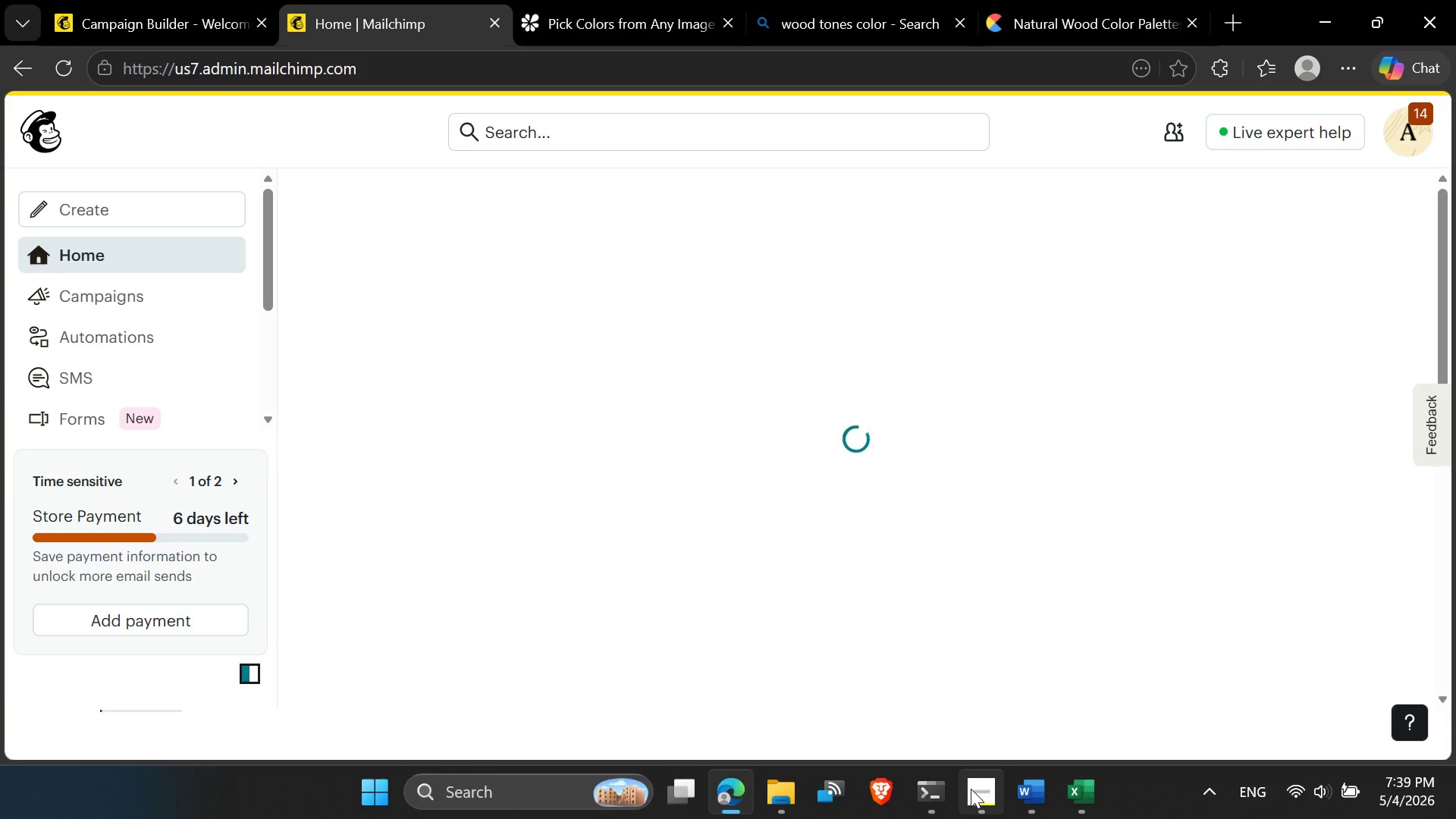 
left_click([971, 789])